 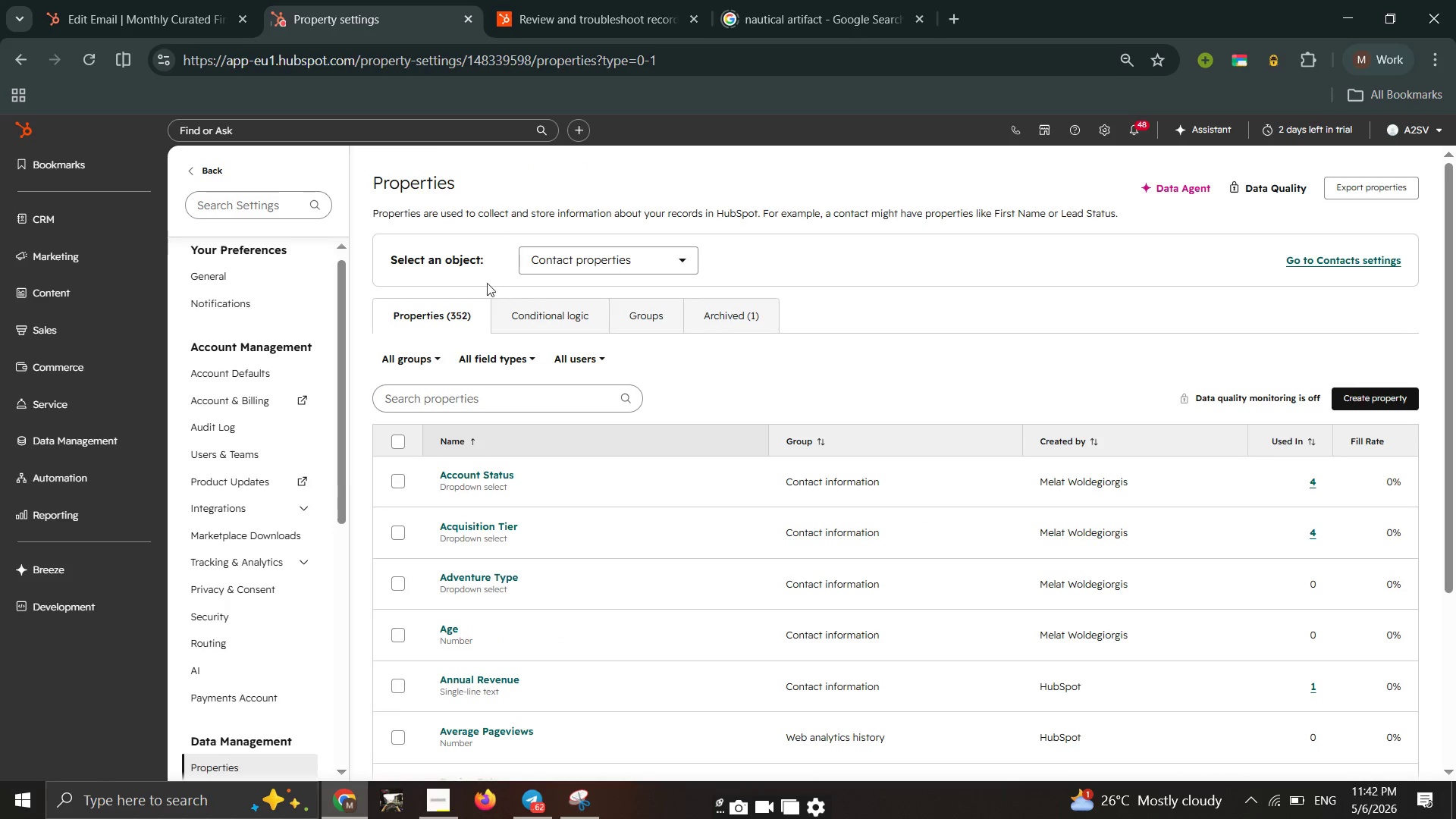 
left_click([441, 391])
 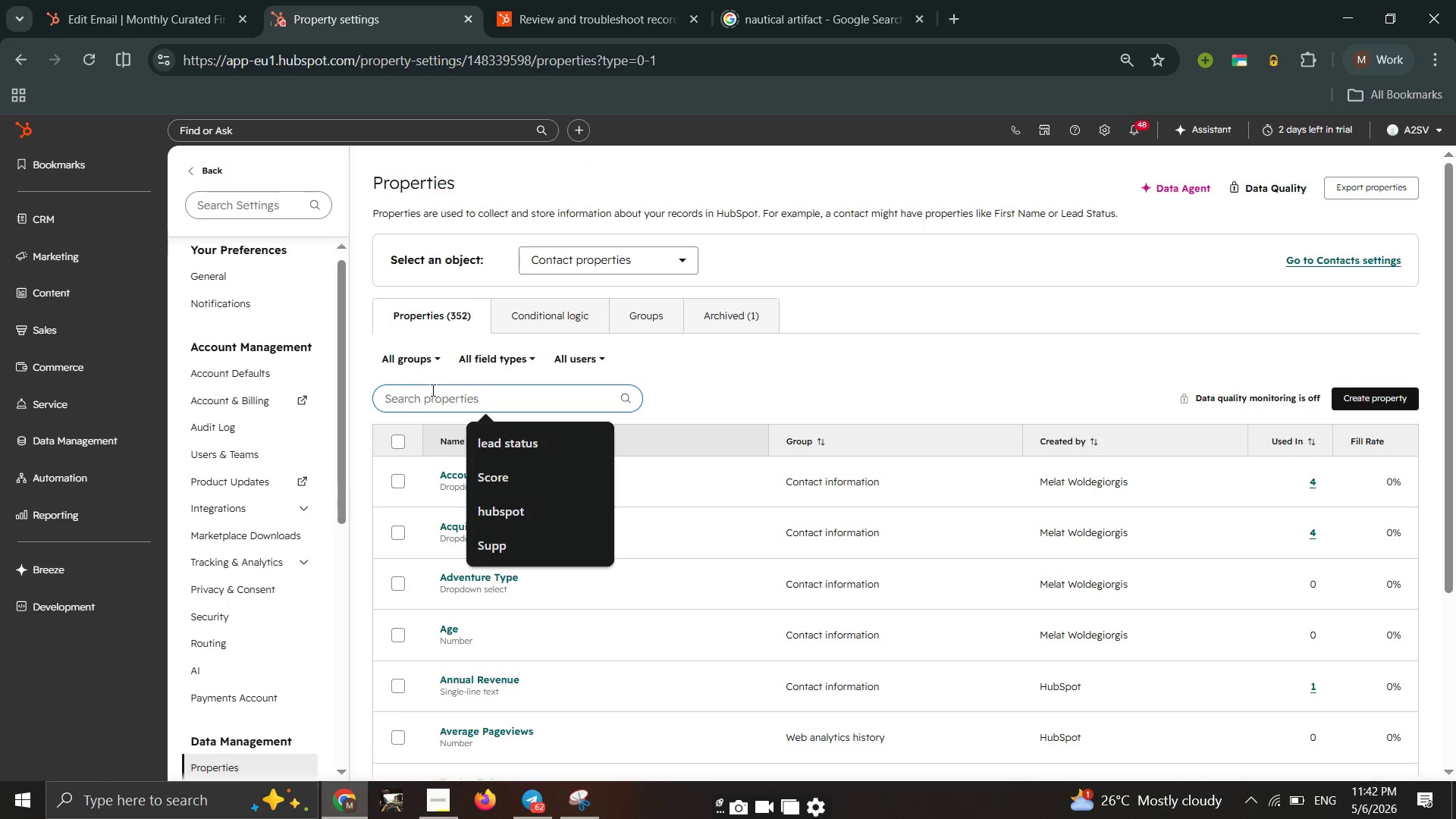 
type(Adventure)
 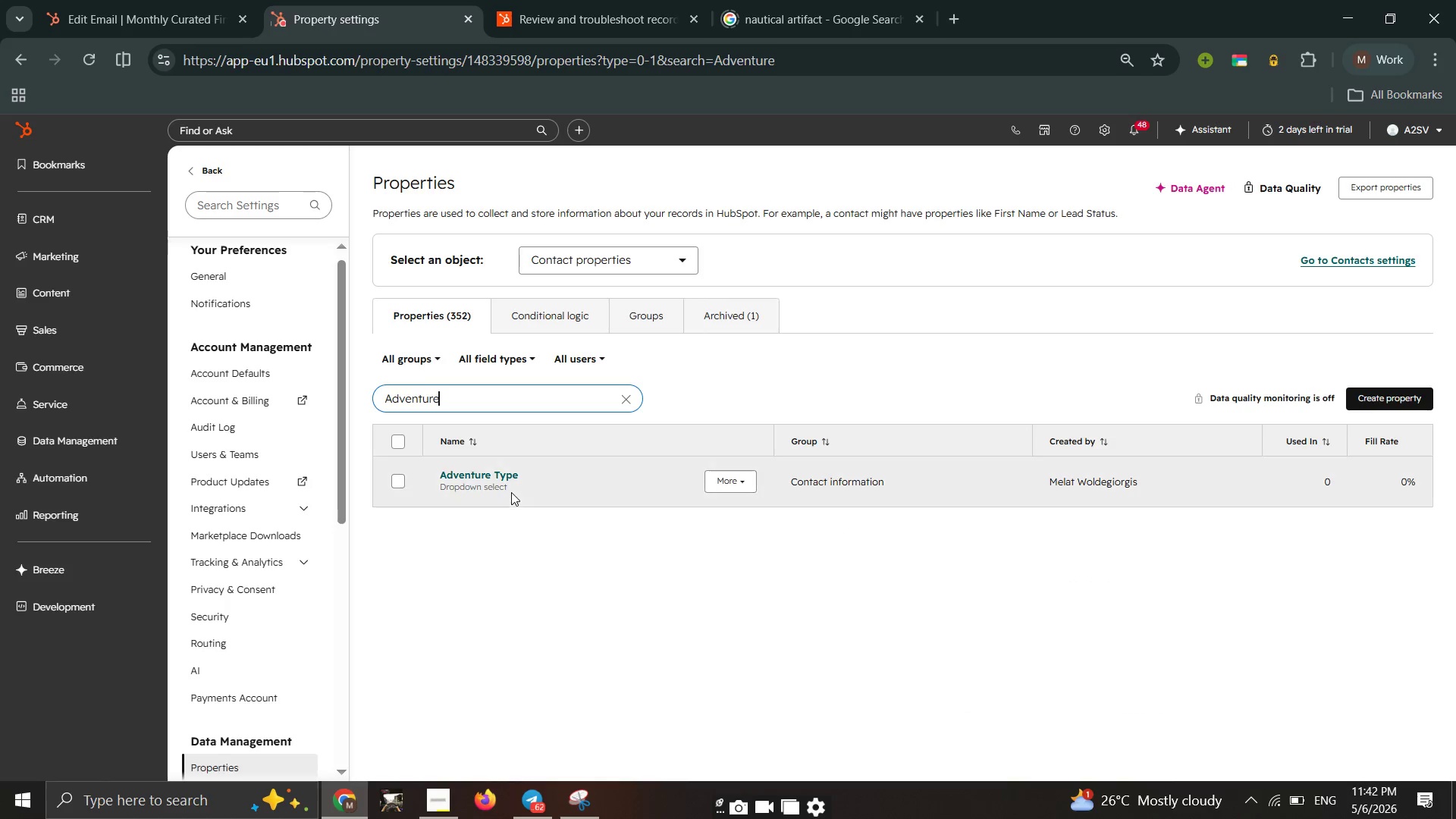 
left_click([495, 472])
 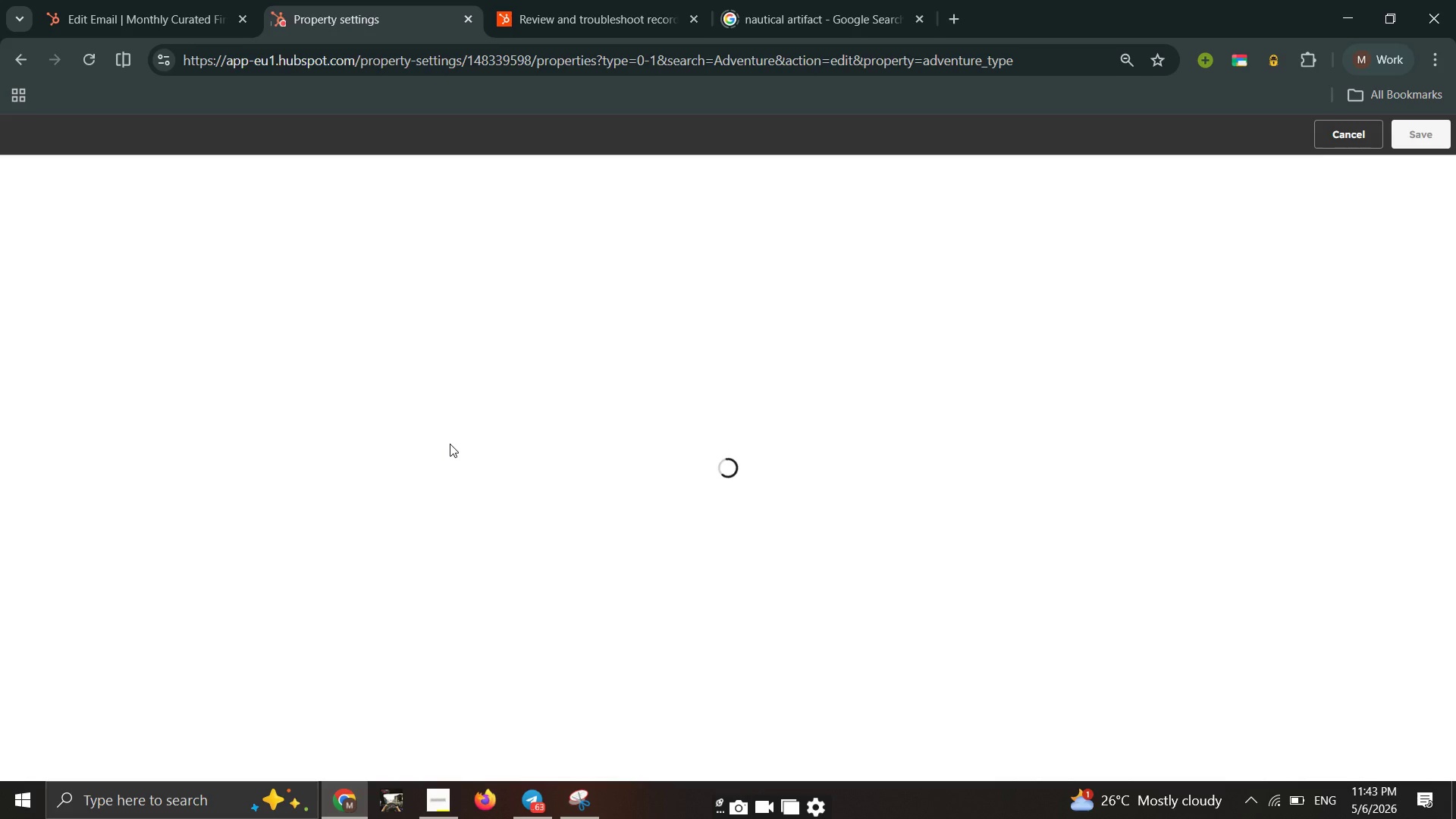 
wait(25.81)
 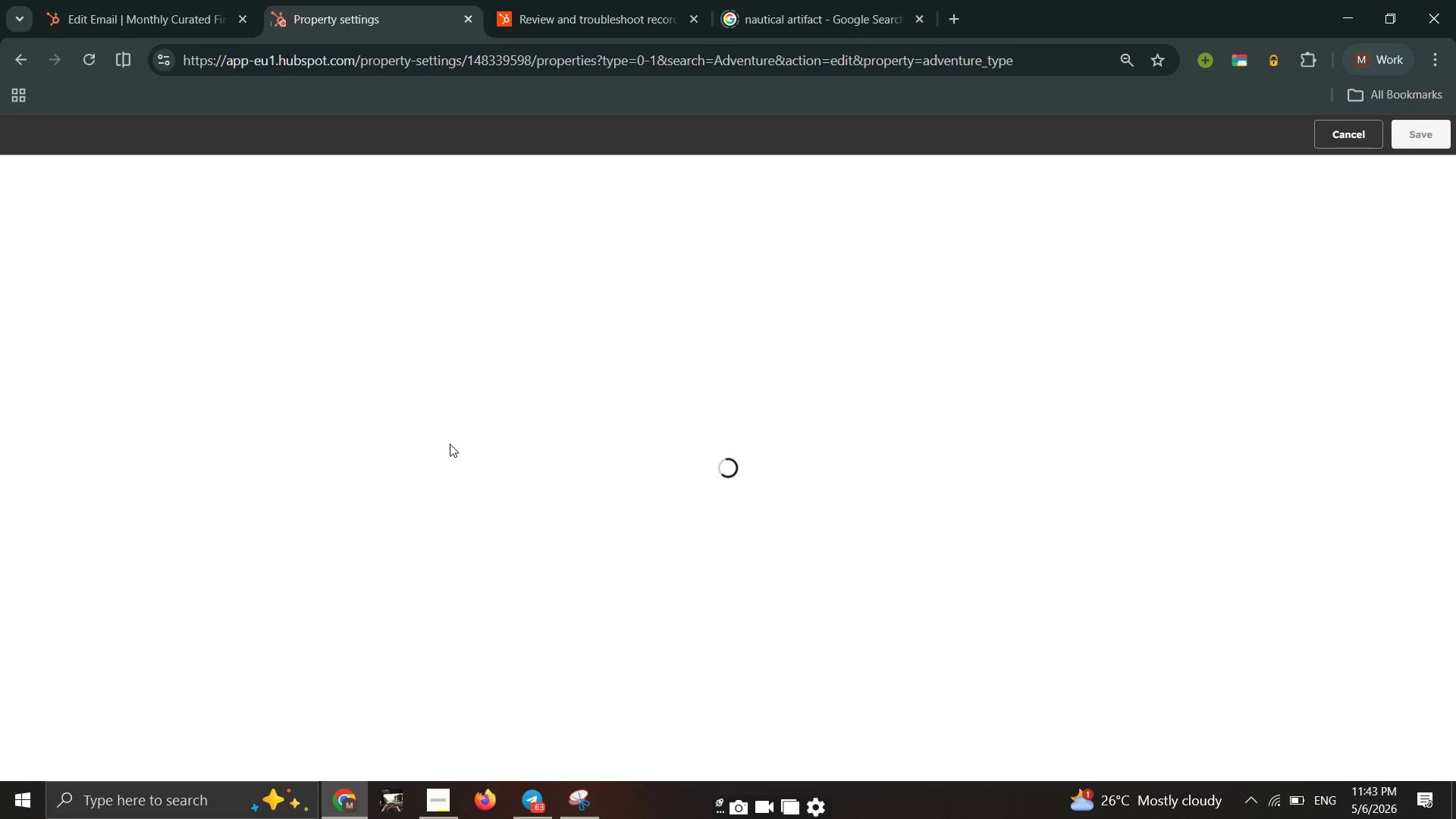 
left_click([59, 237])
 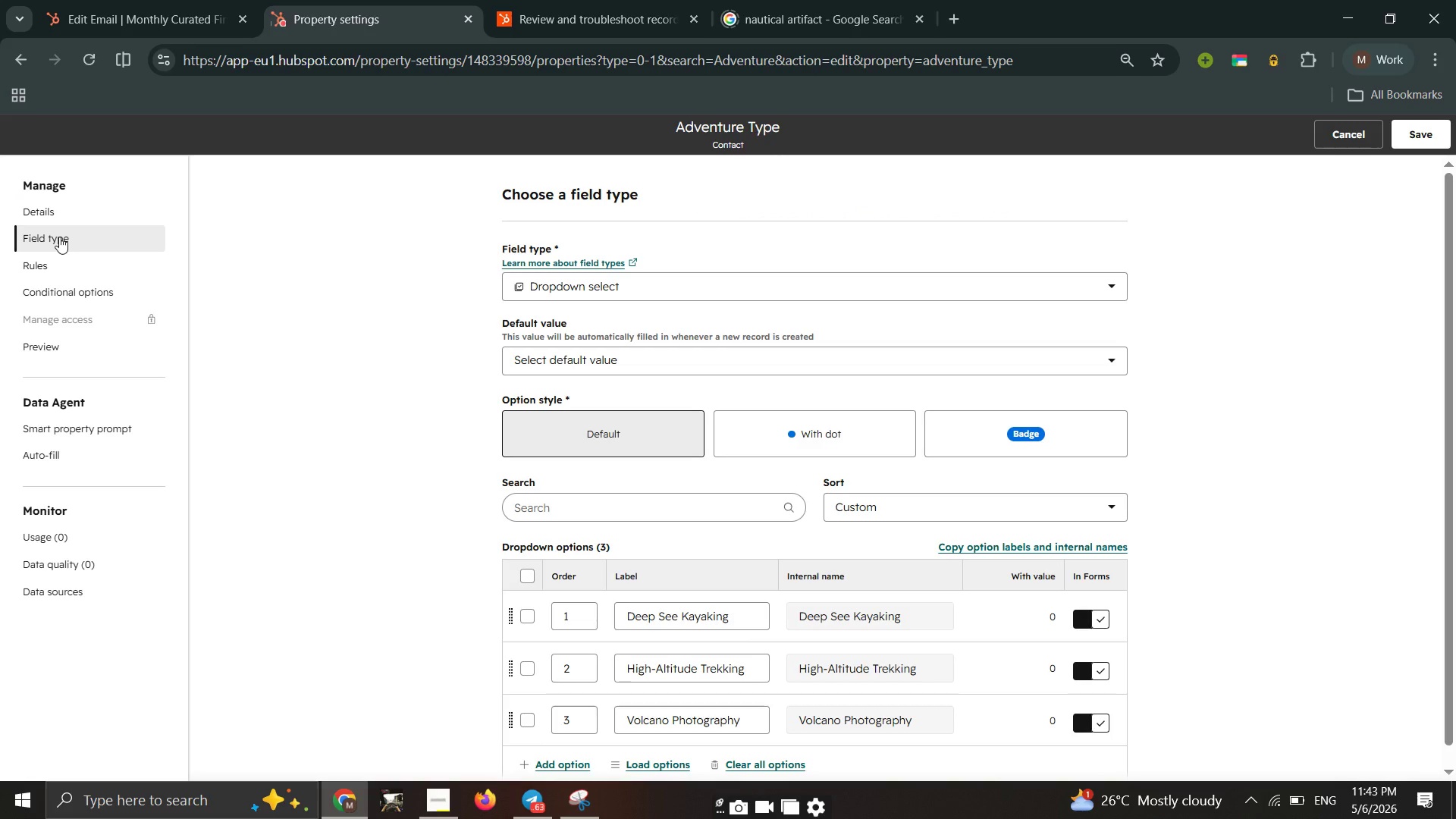 
wait(10.45)
 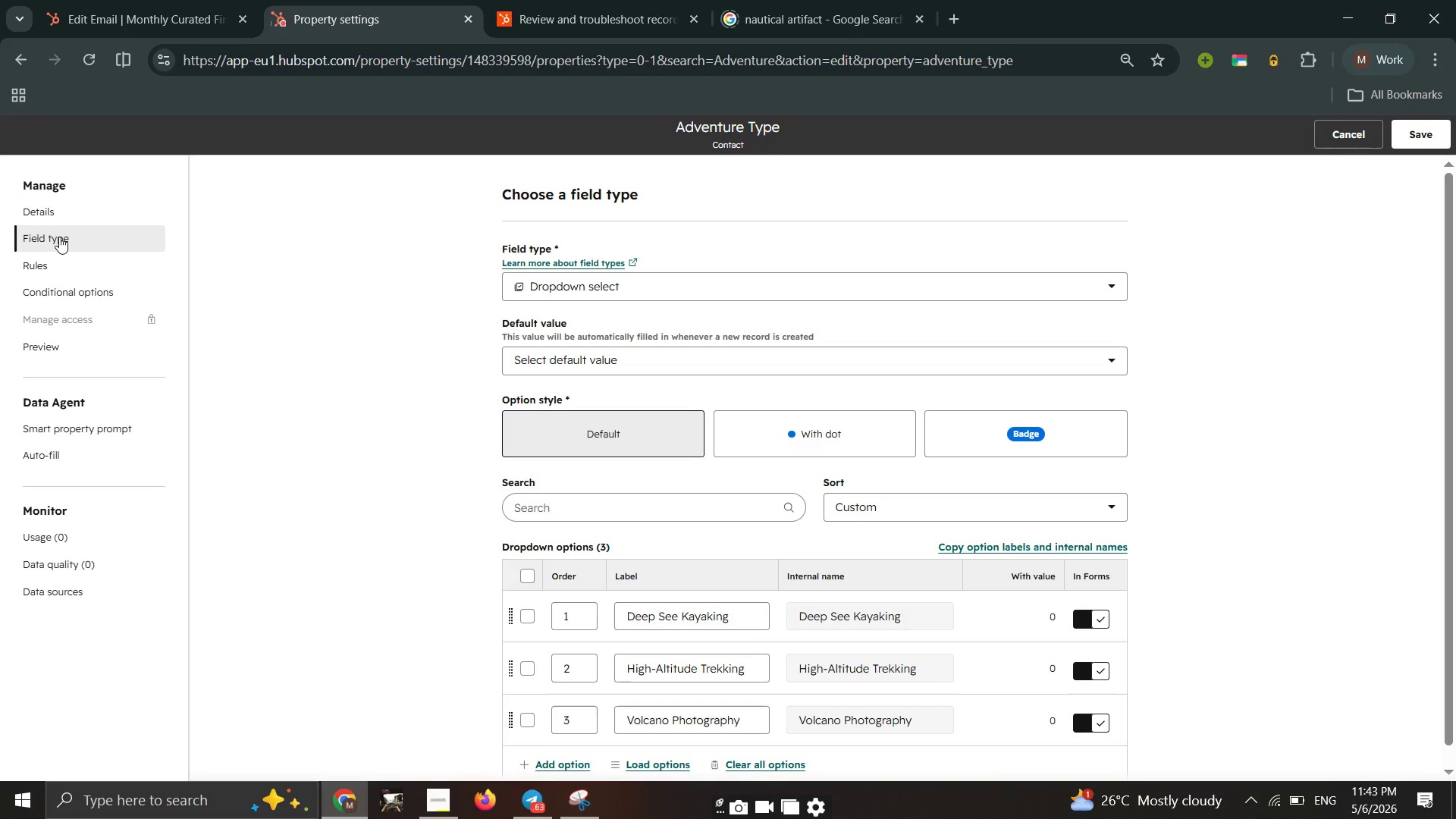 
scroll: coordinate [262, 589], scroll_direction: down, amount: 1.0
 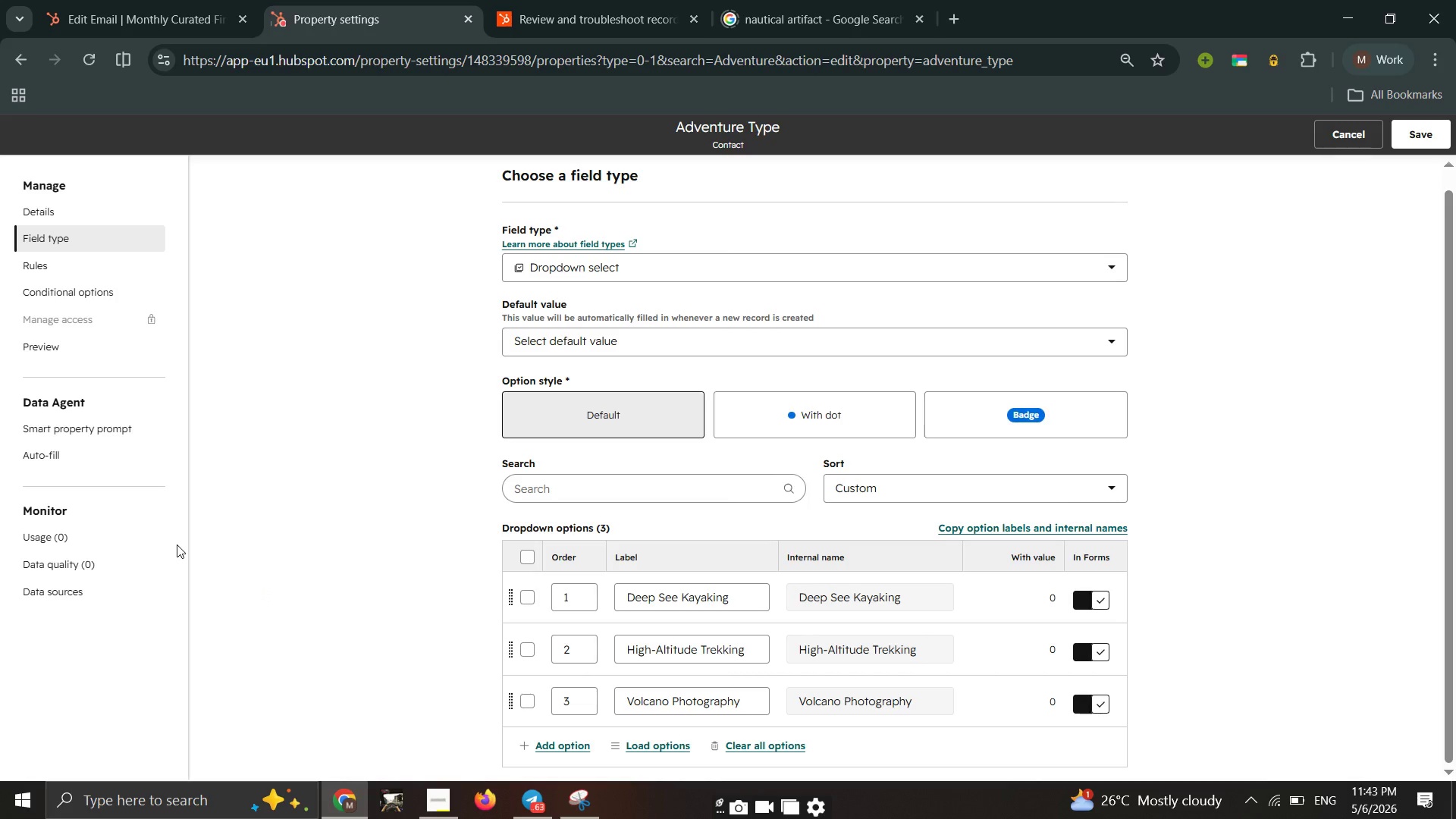 
wait(8.61)
 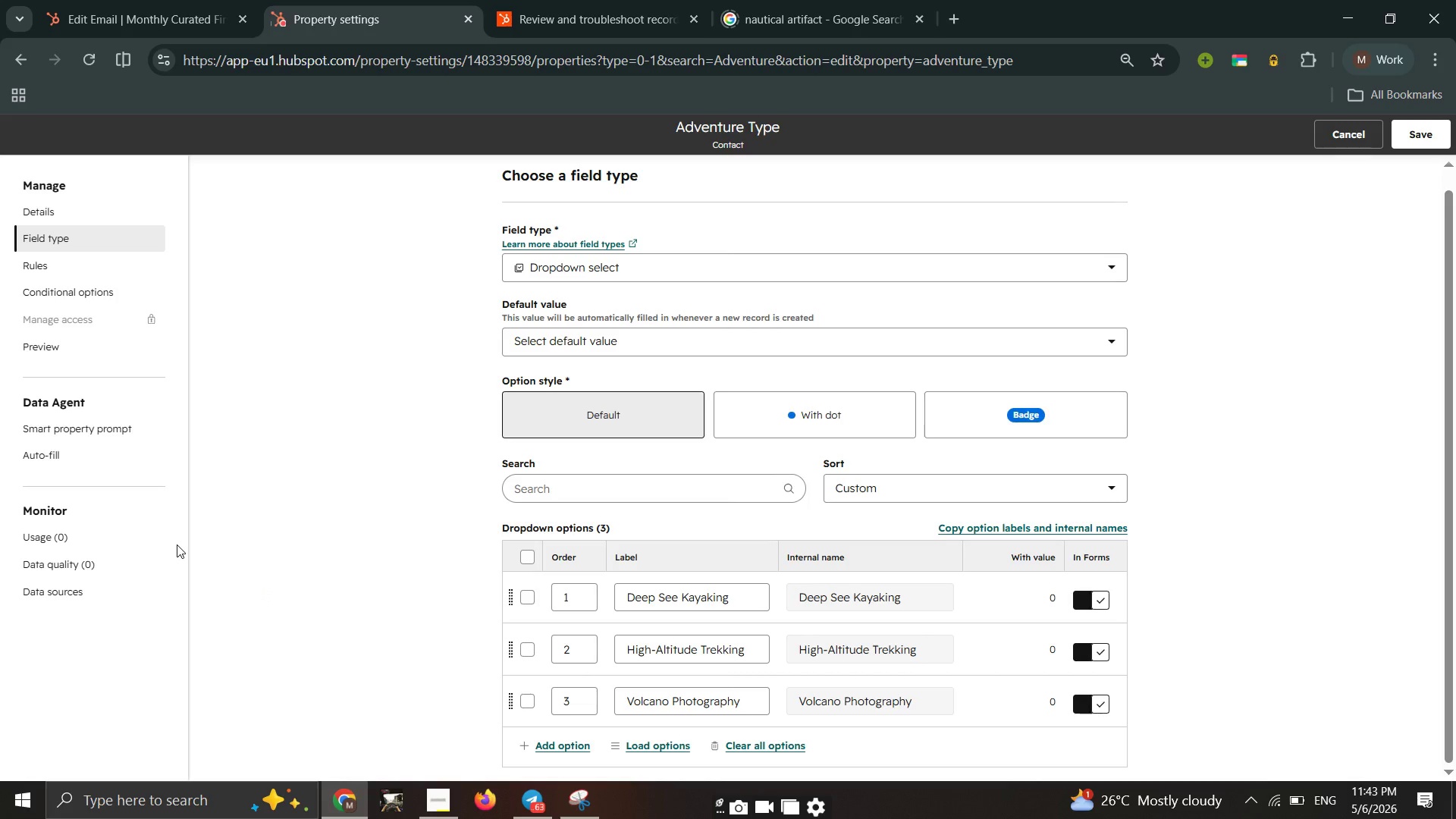 
left_click([1444, 133])
 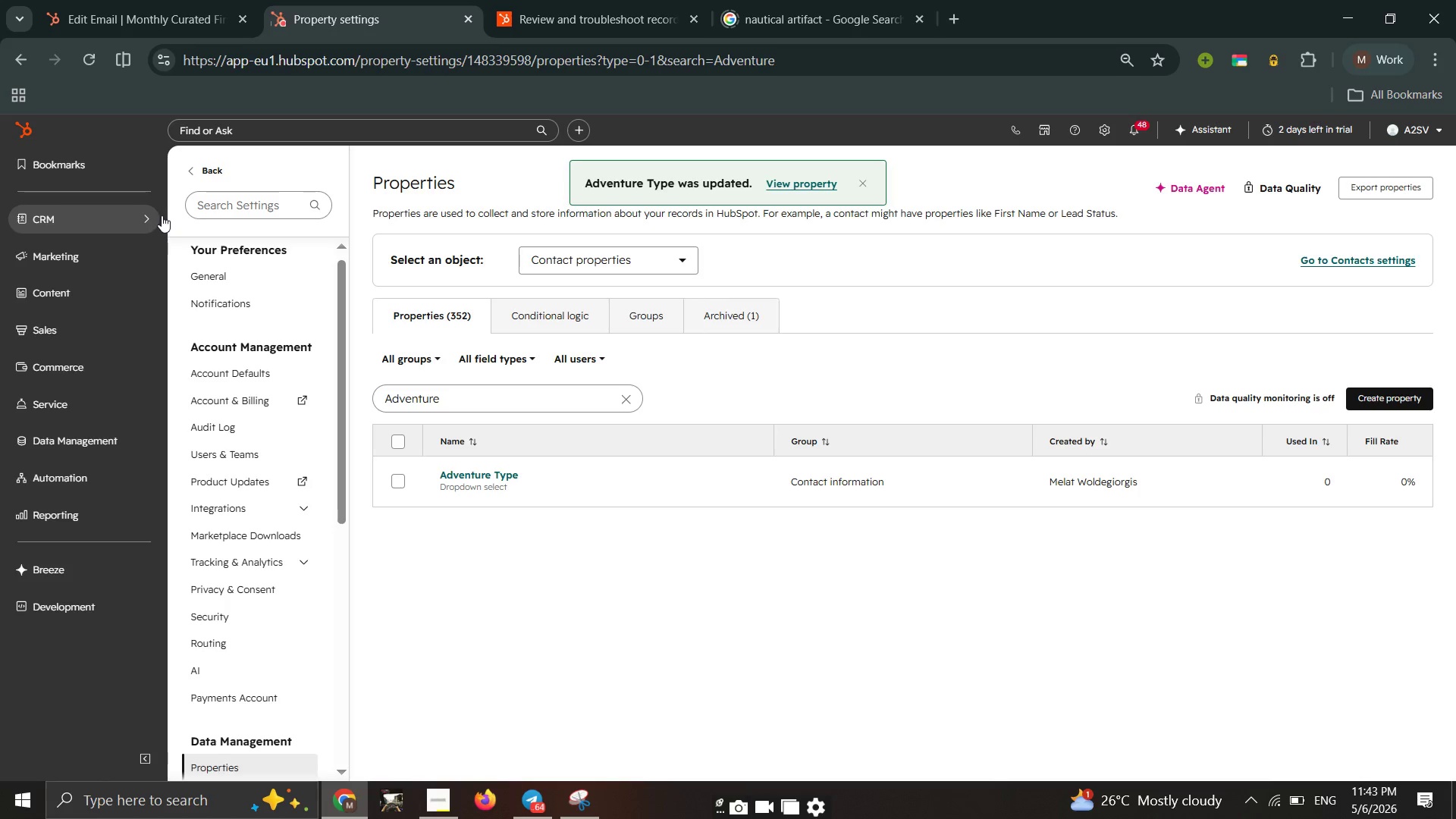 
left_click([157, 218])
 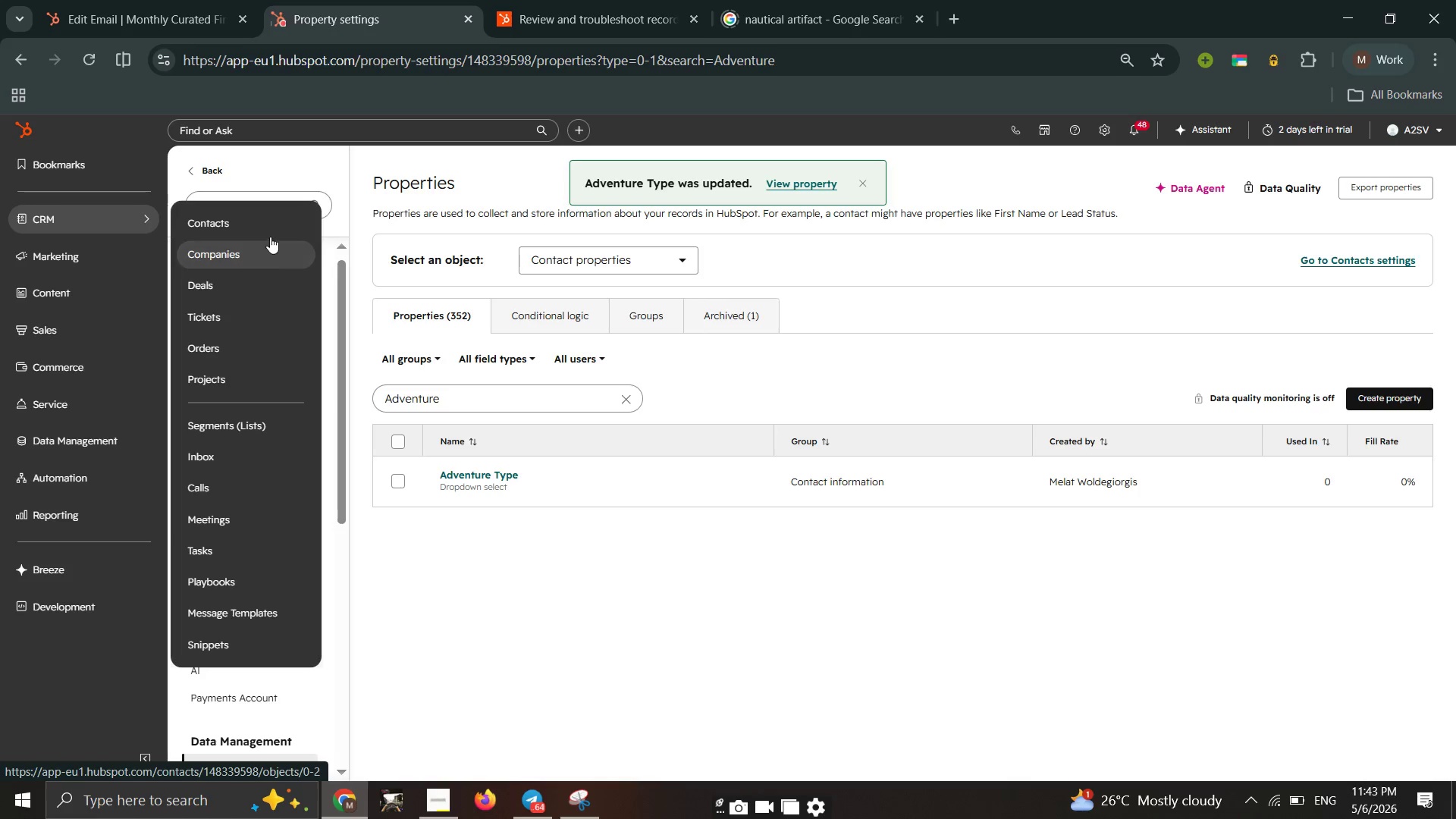 
left_click([269, 228])
 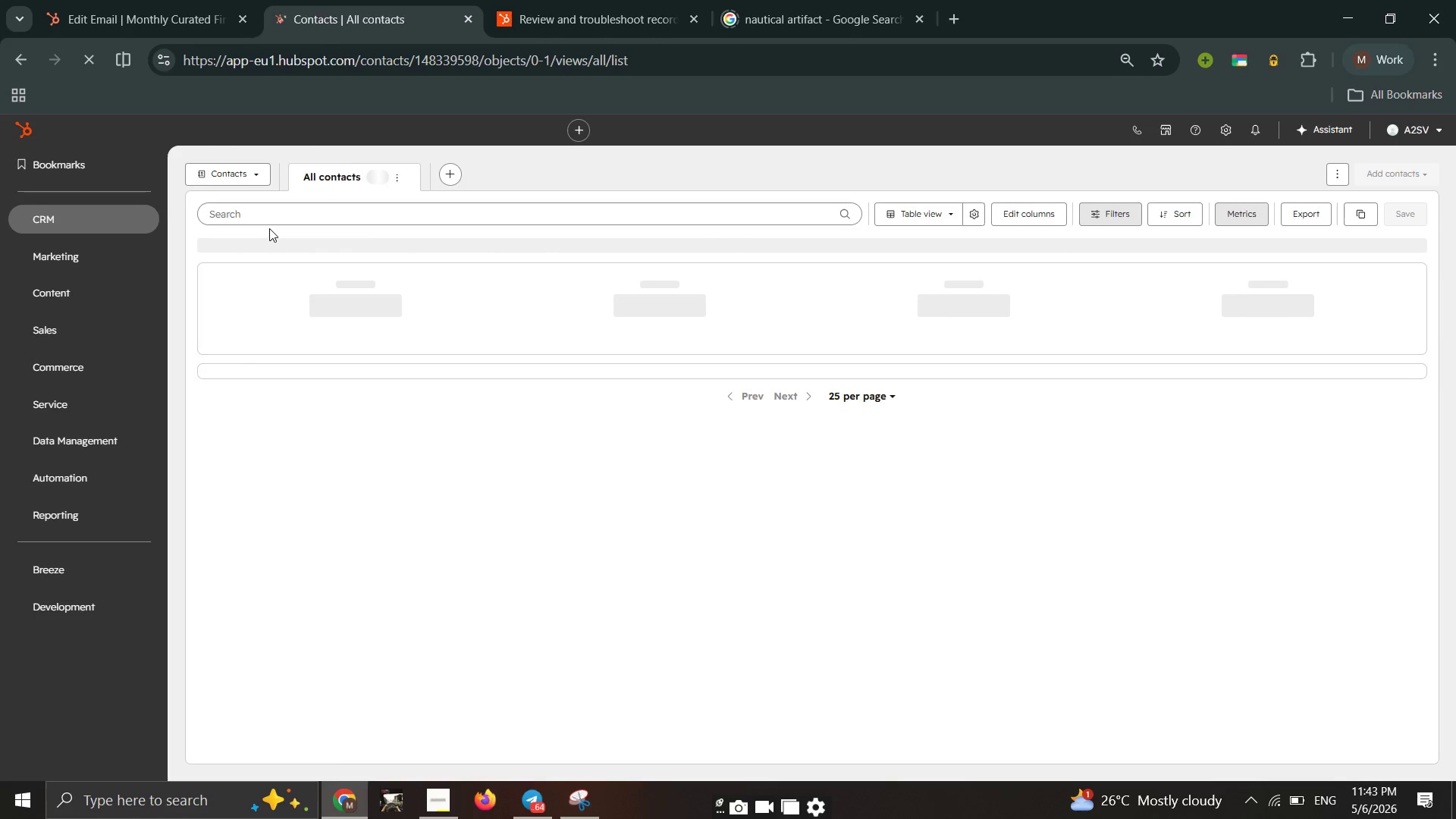 
wait(14.41)
 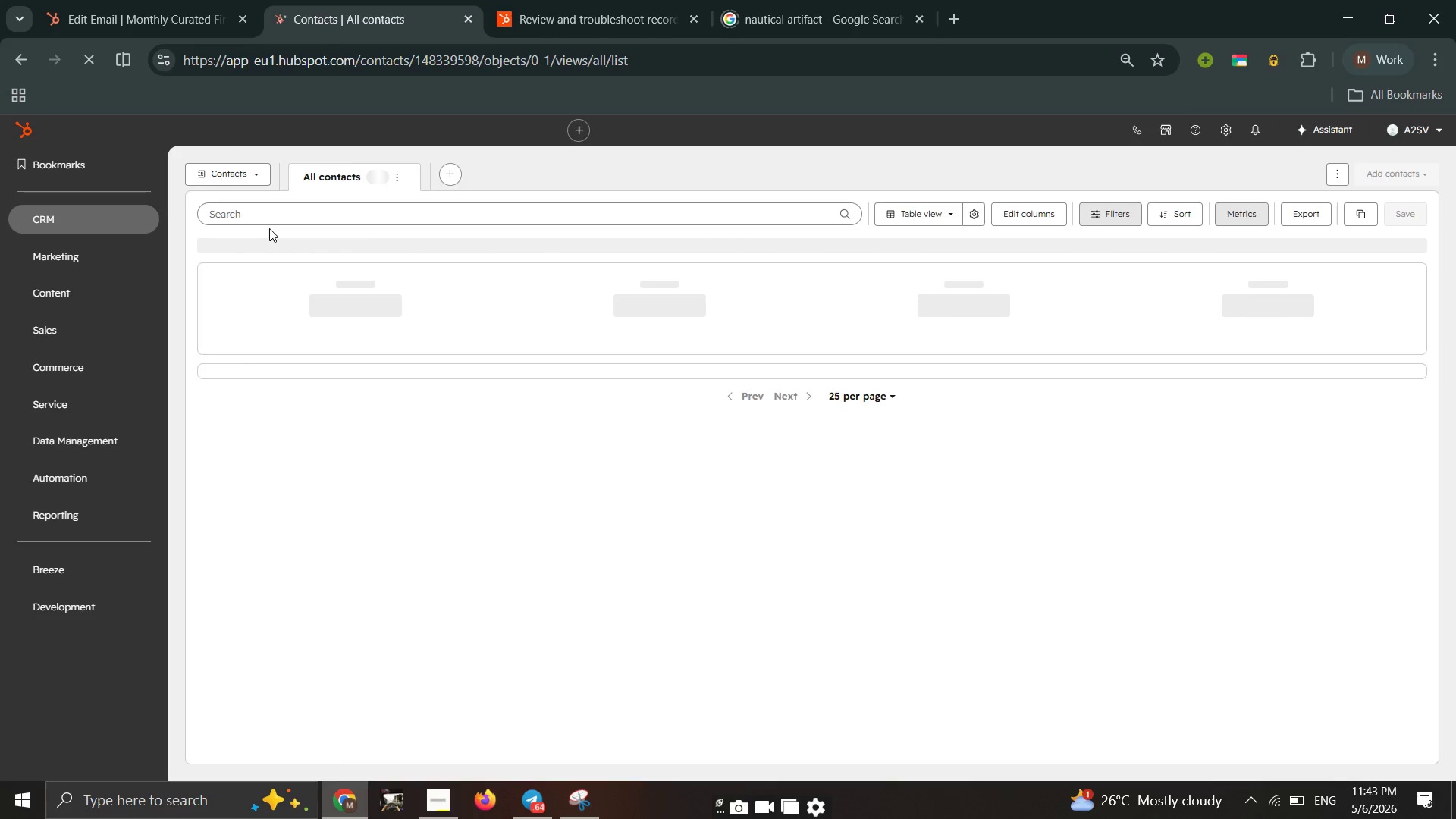 
left_click([1395, 171])
 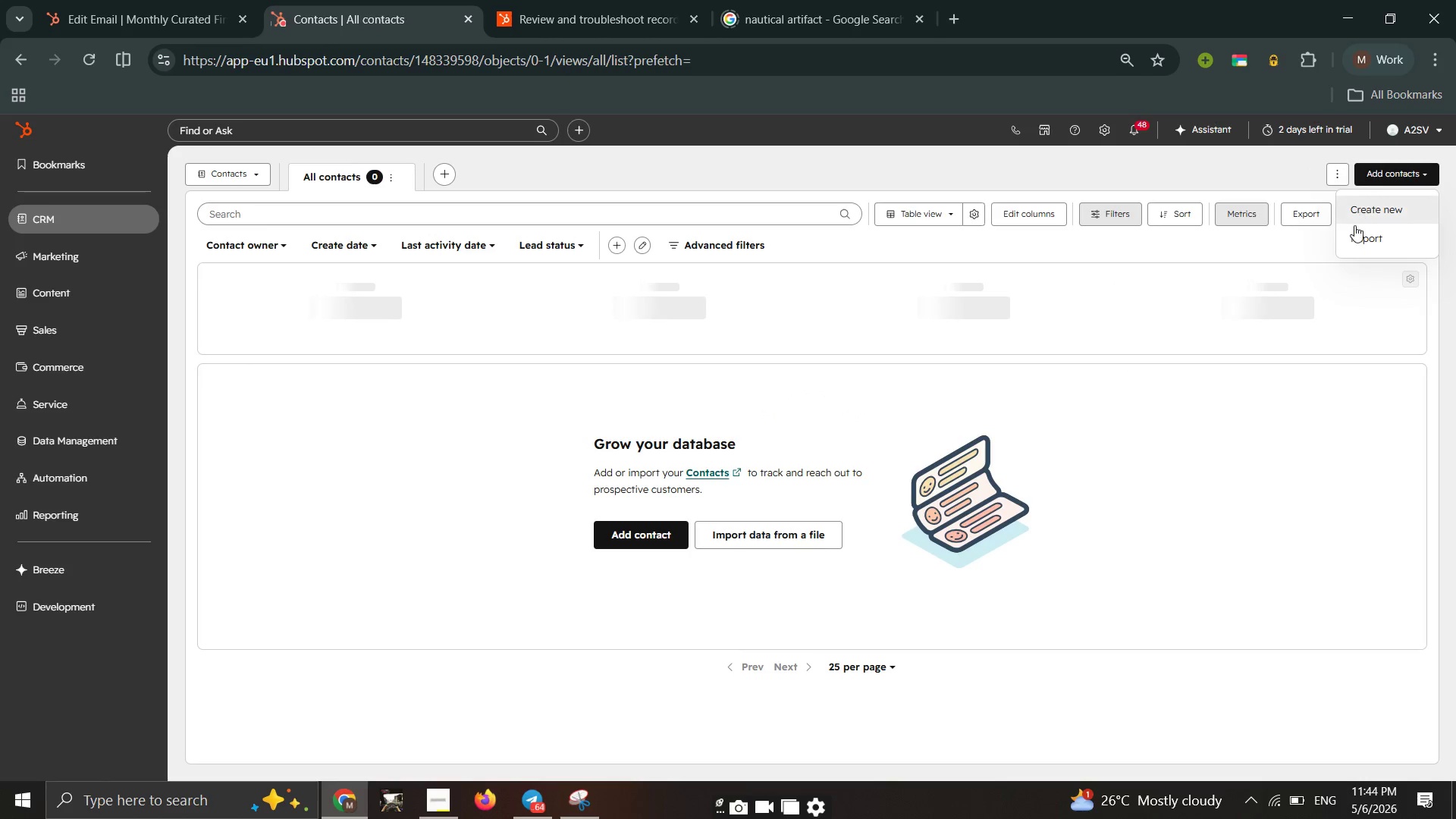 
left_click([1346, 237])
 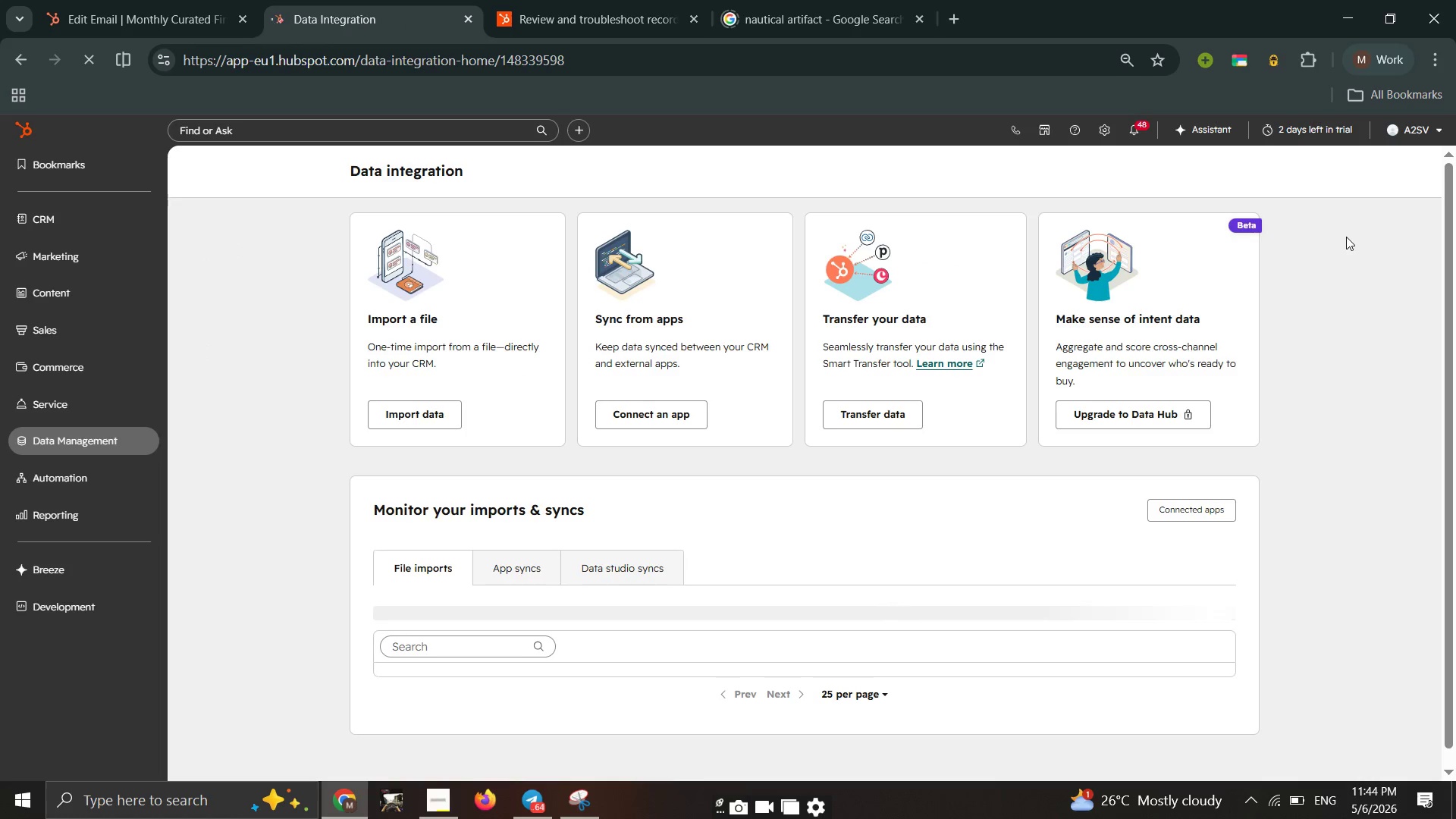 
wait(15.73)
 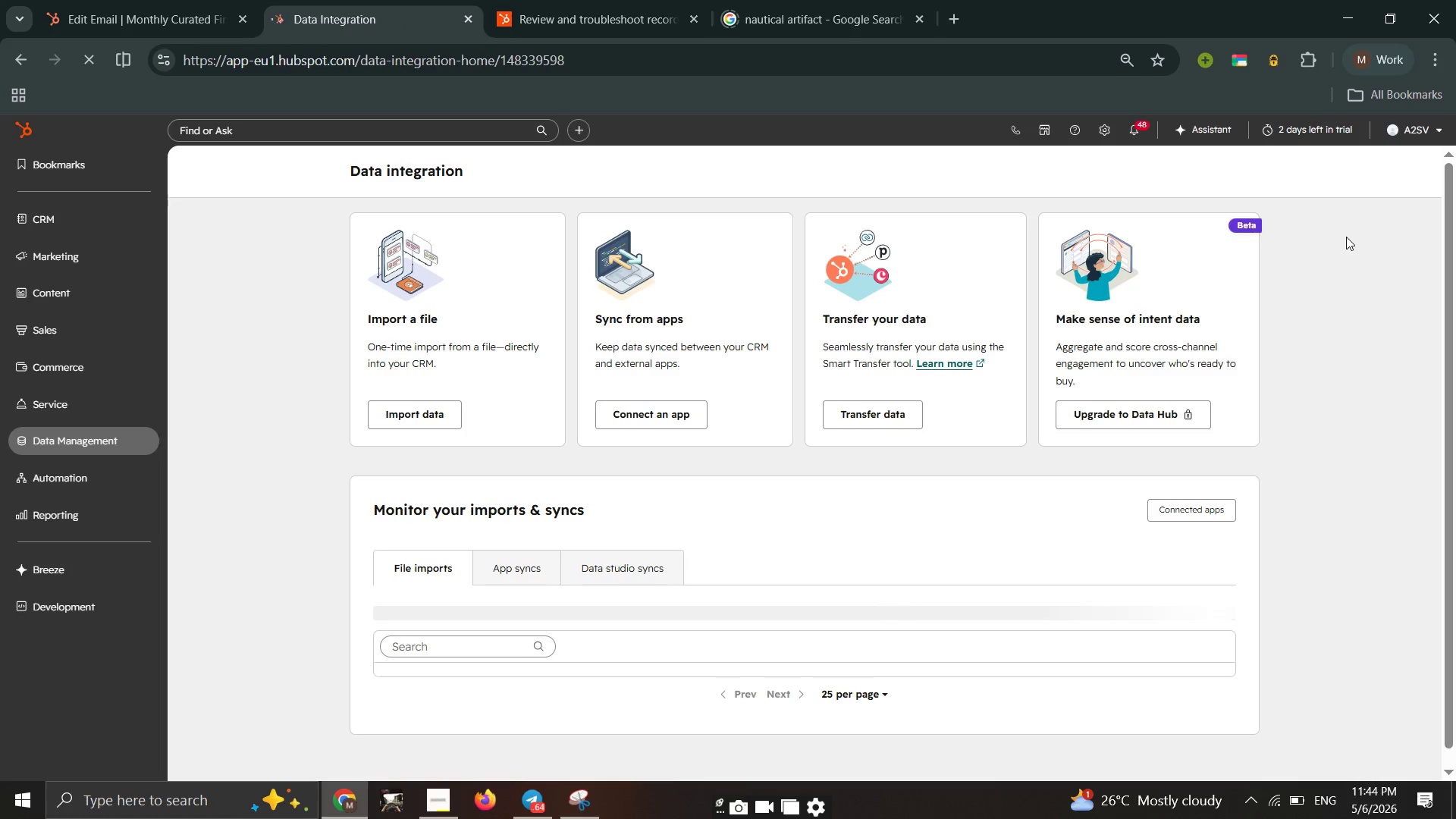 
left_click([406, 410])
 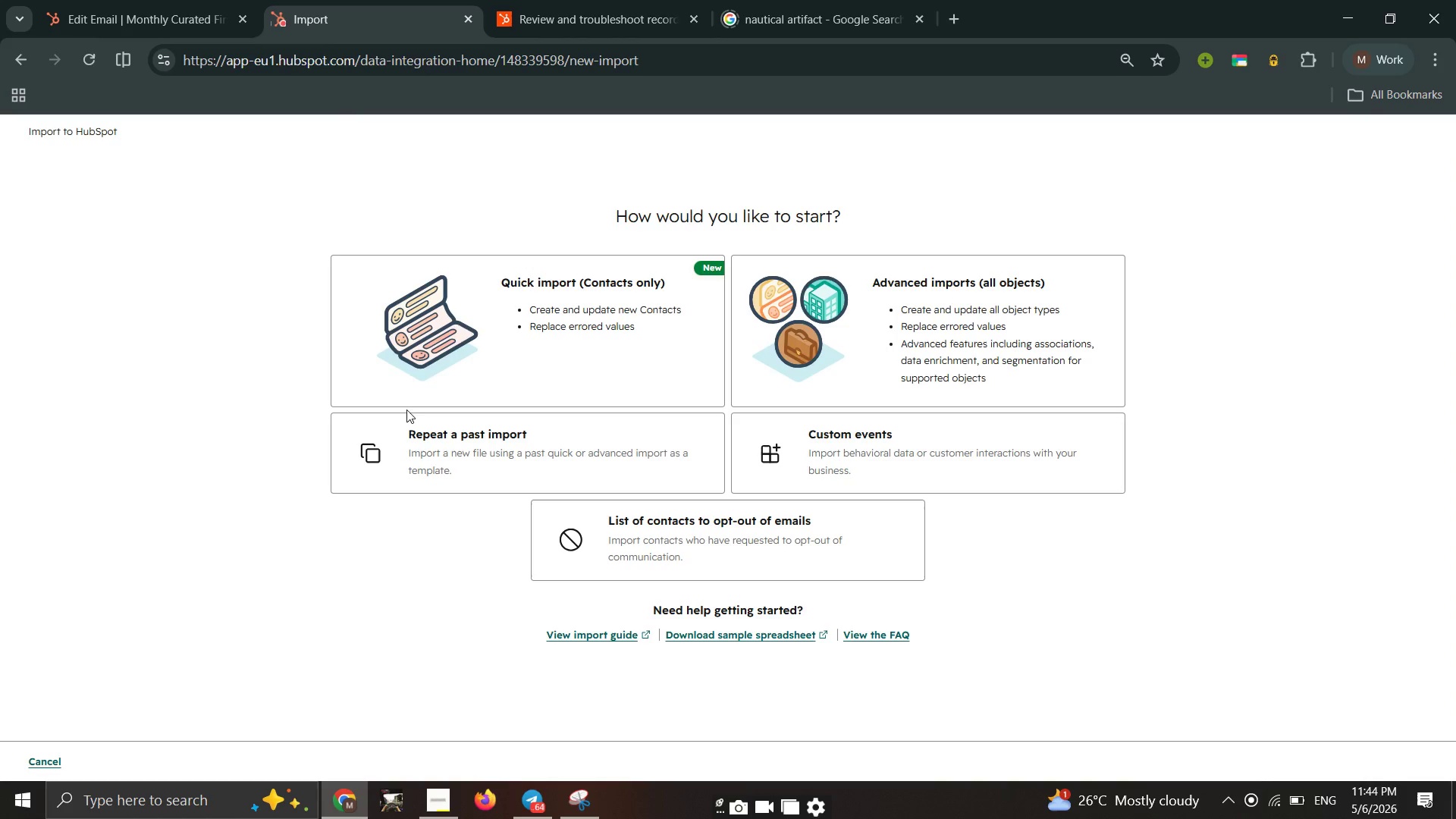 
left_click([545, 337])
 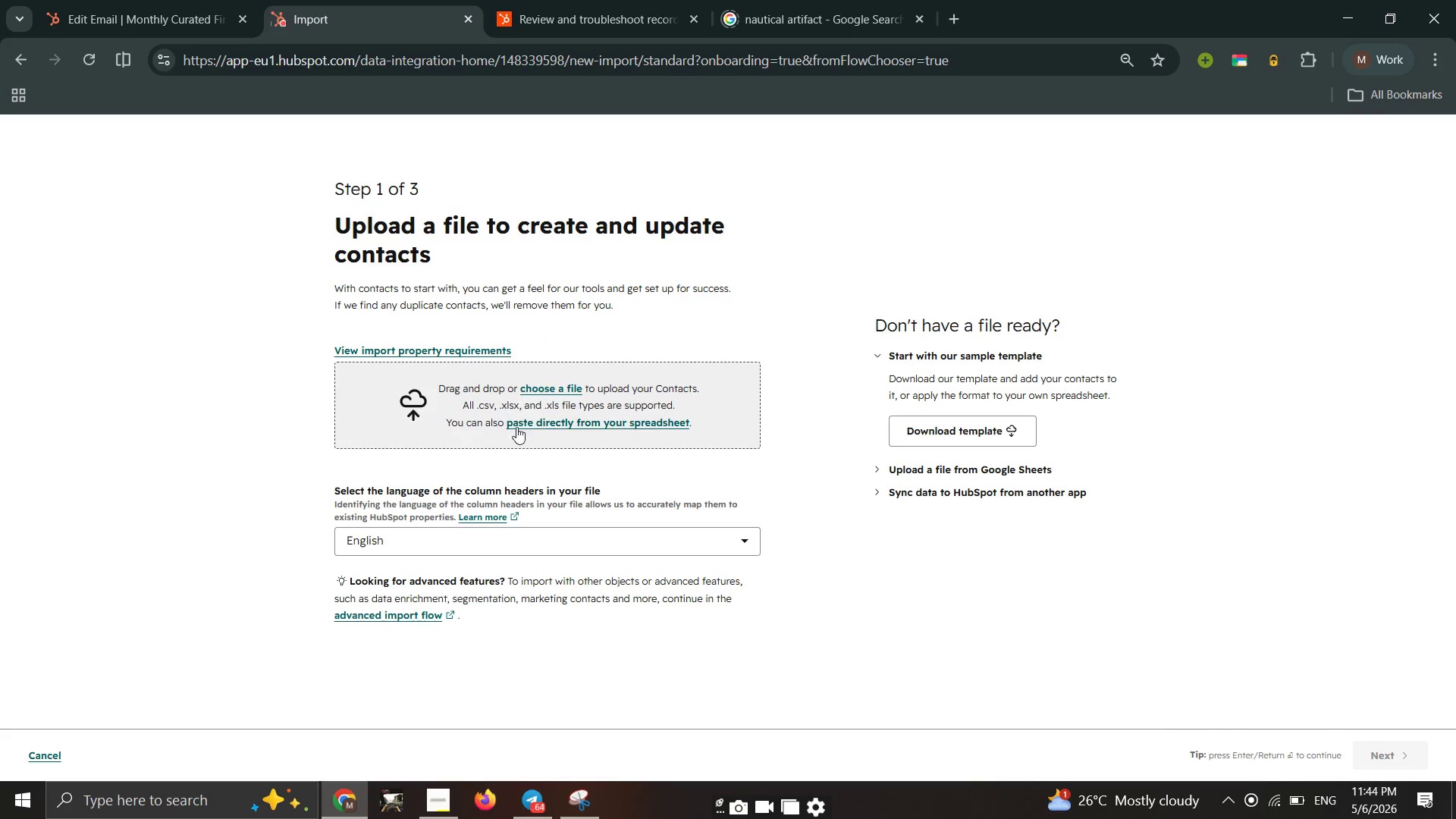 
left_click([556, 384])
 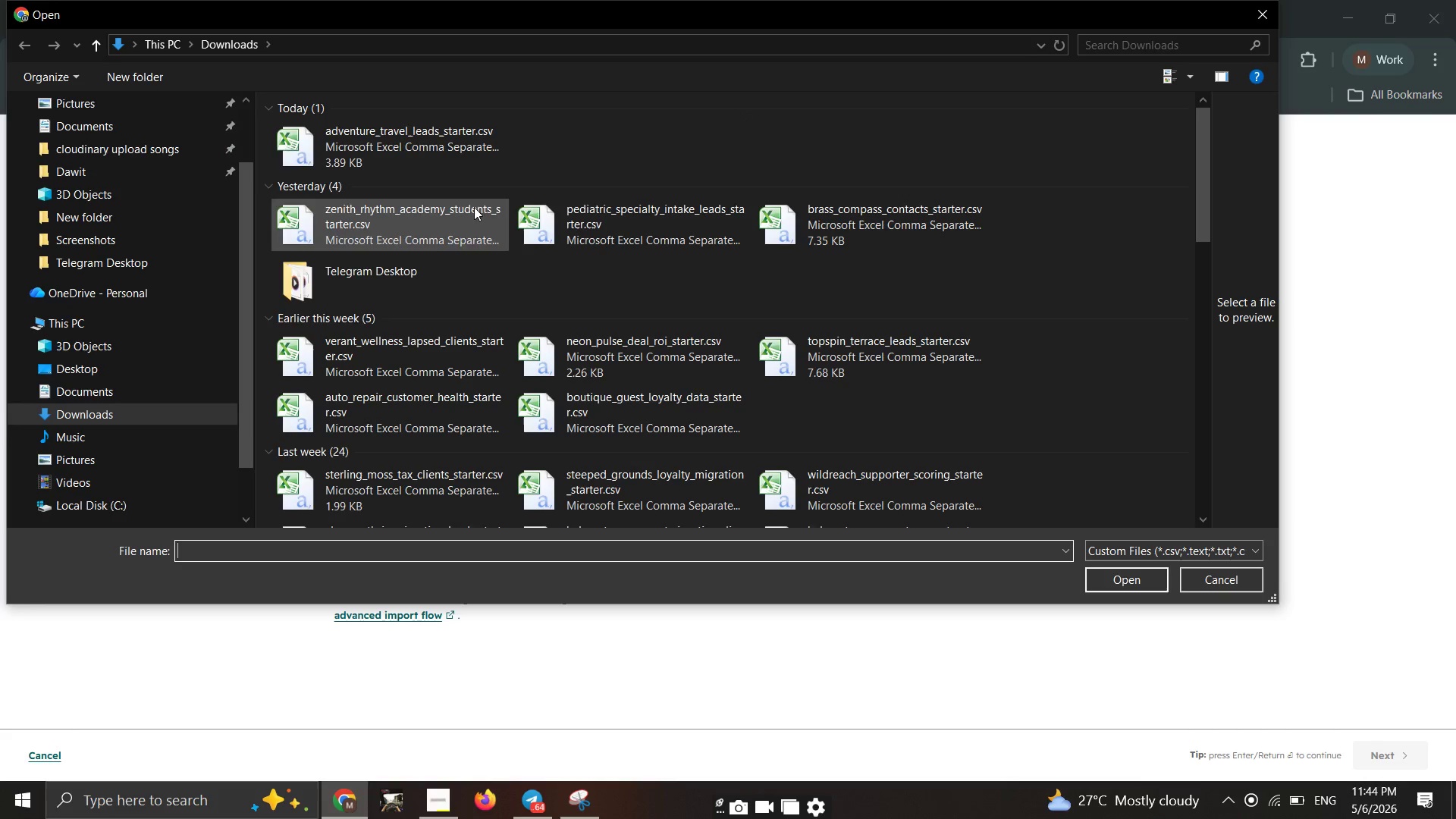 
left_click([440, 159])
 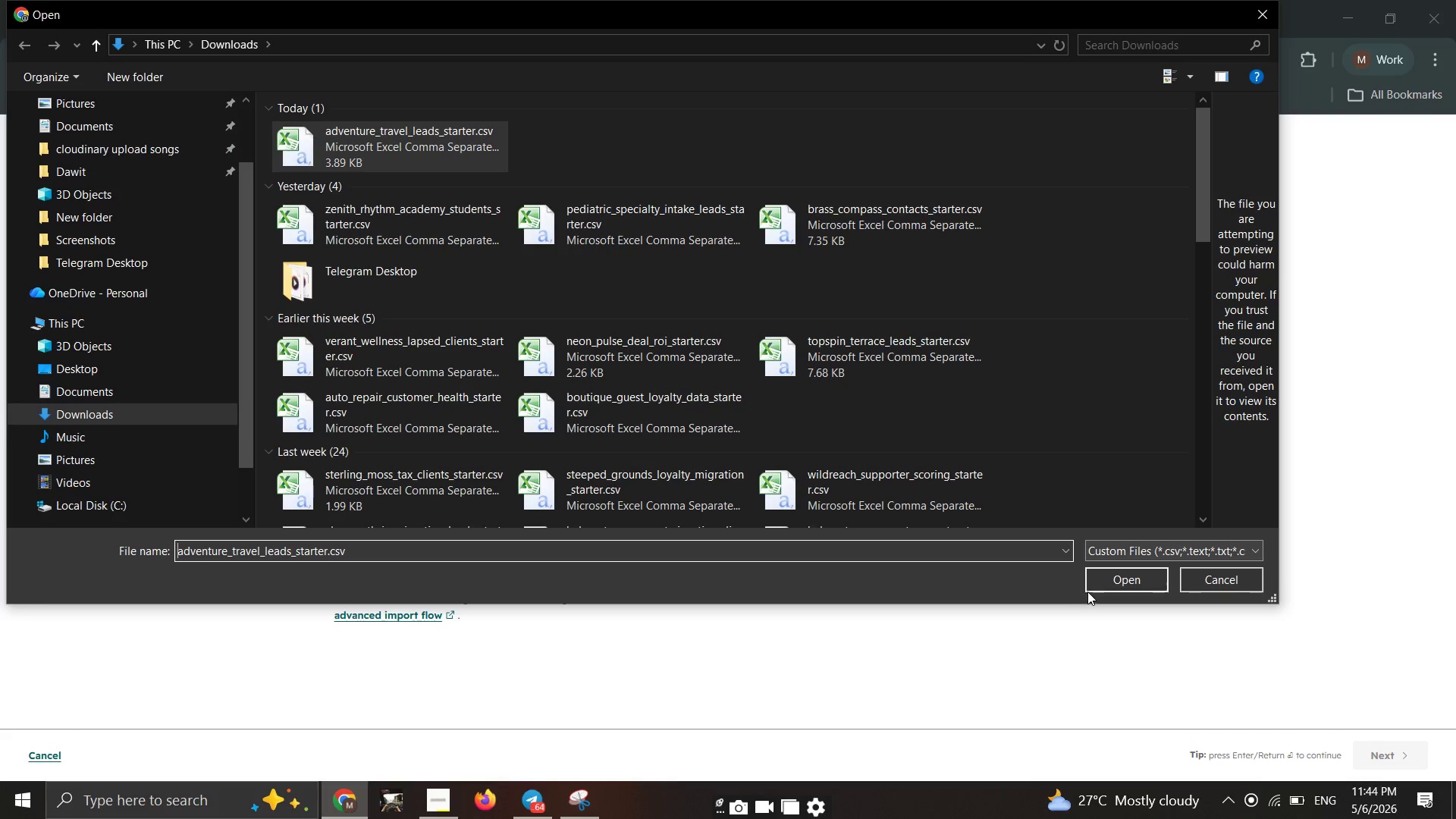 
left_click([1122, 578])
 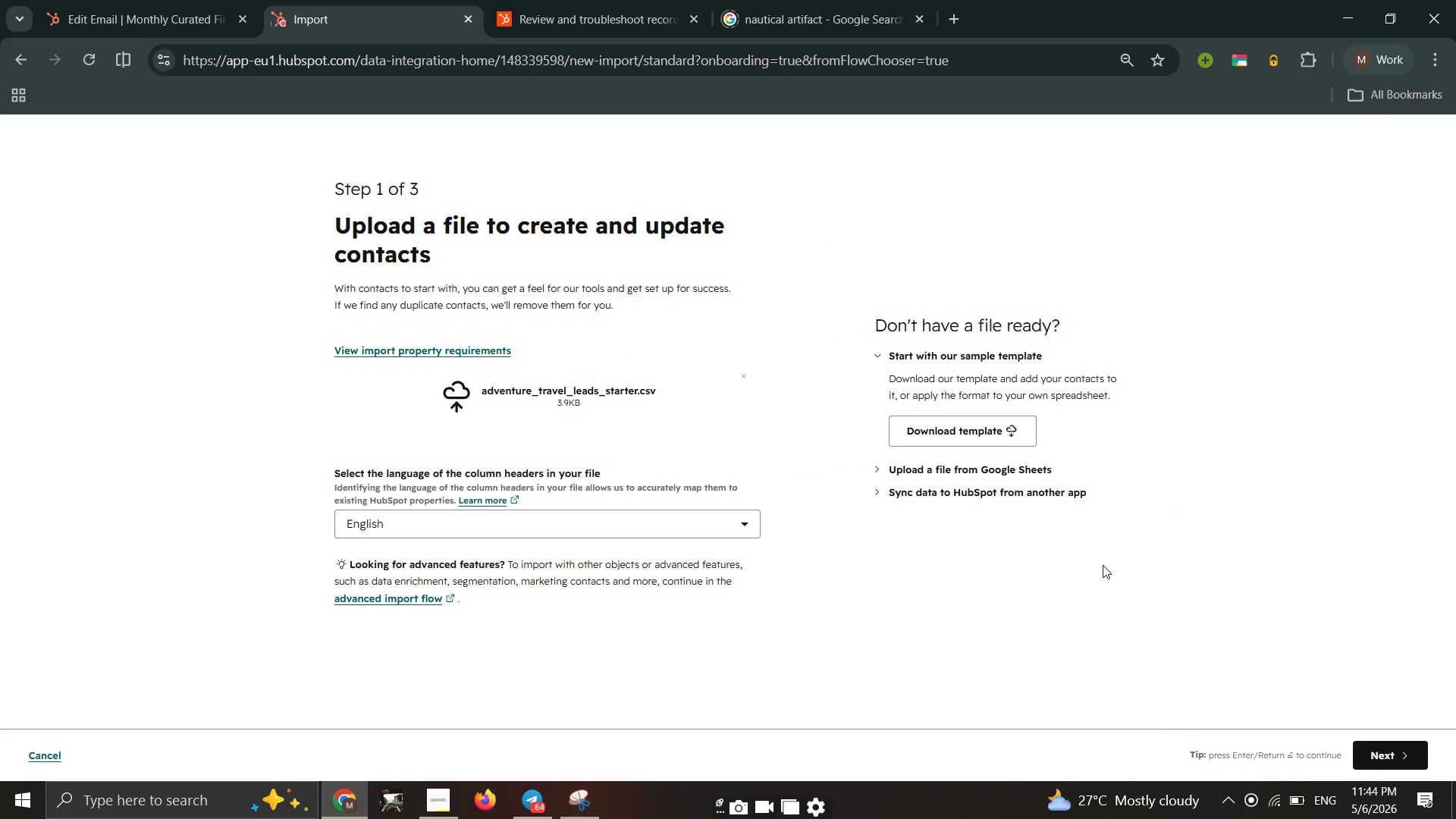 
wait(13.69)
 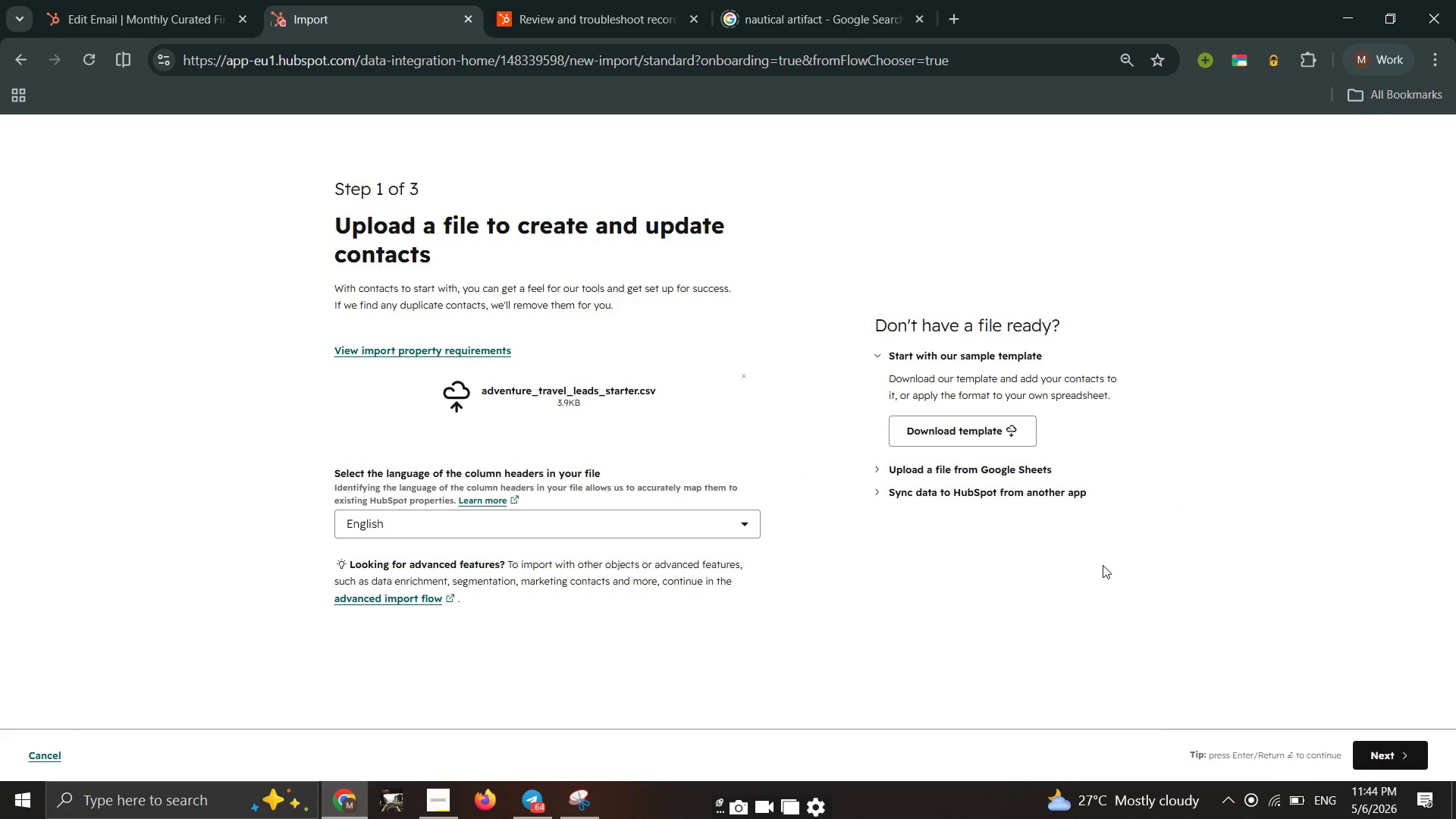 
left_click([1384, 761])
 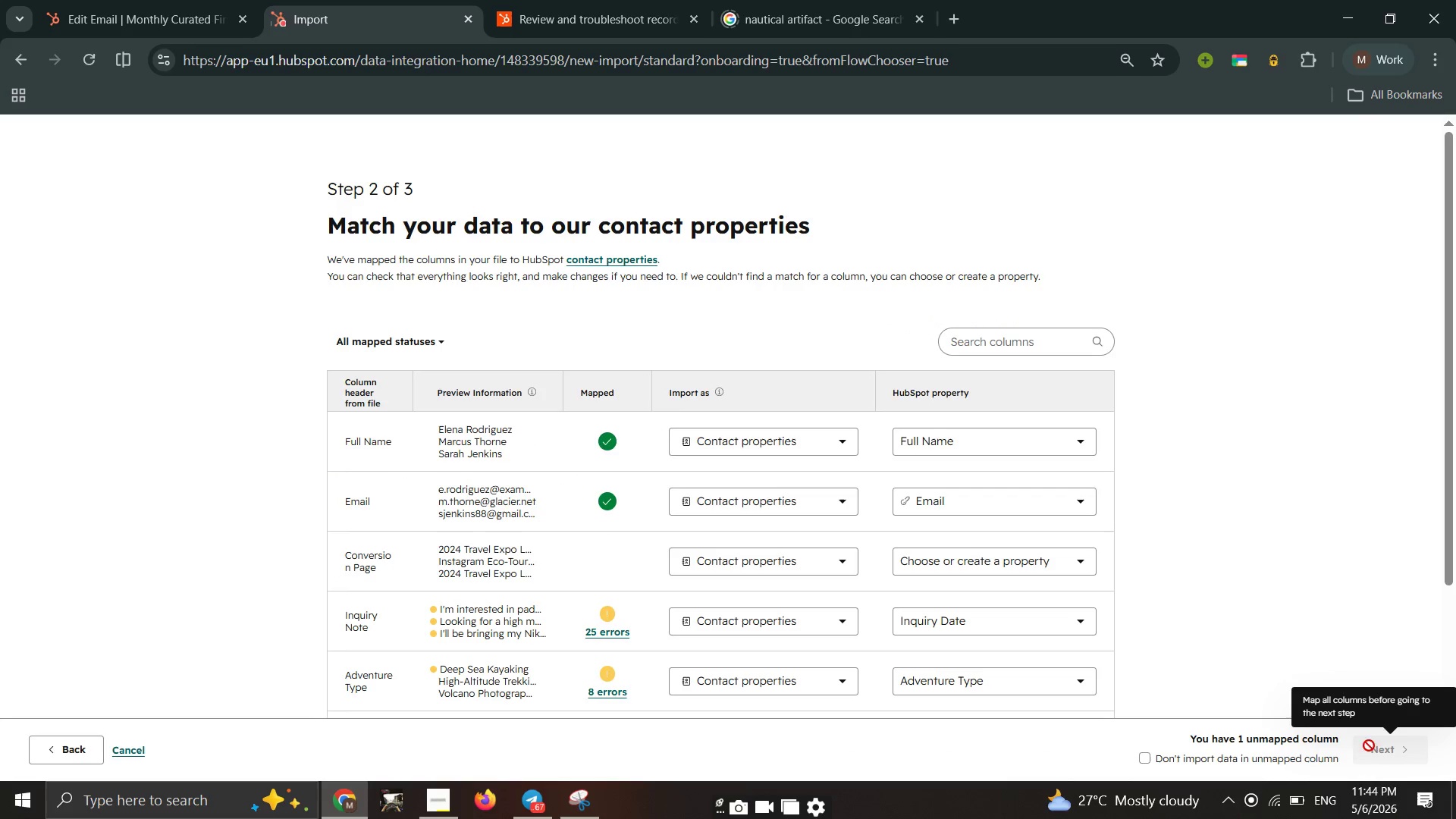 
wait(7.93)
 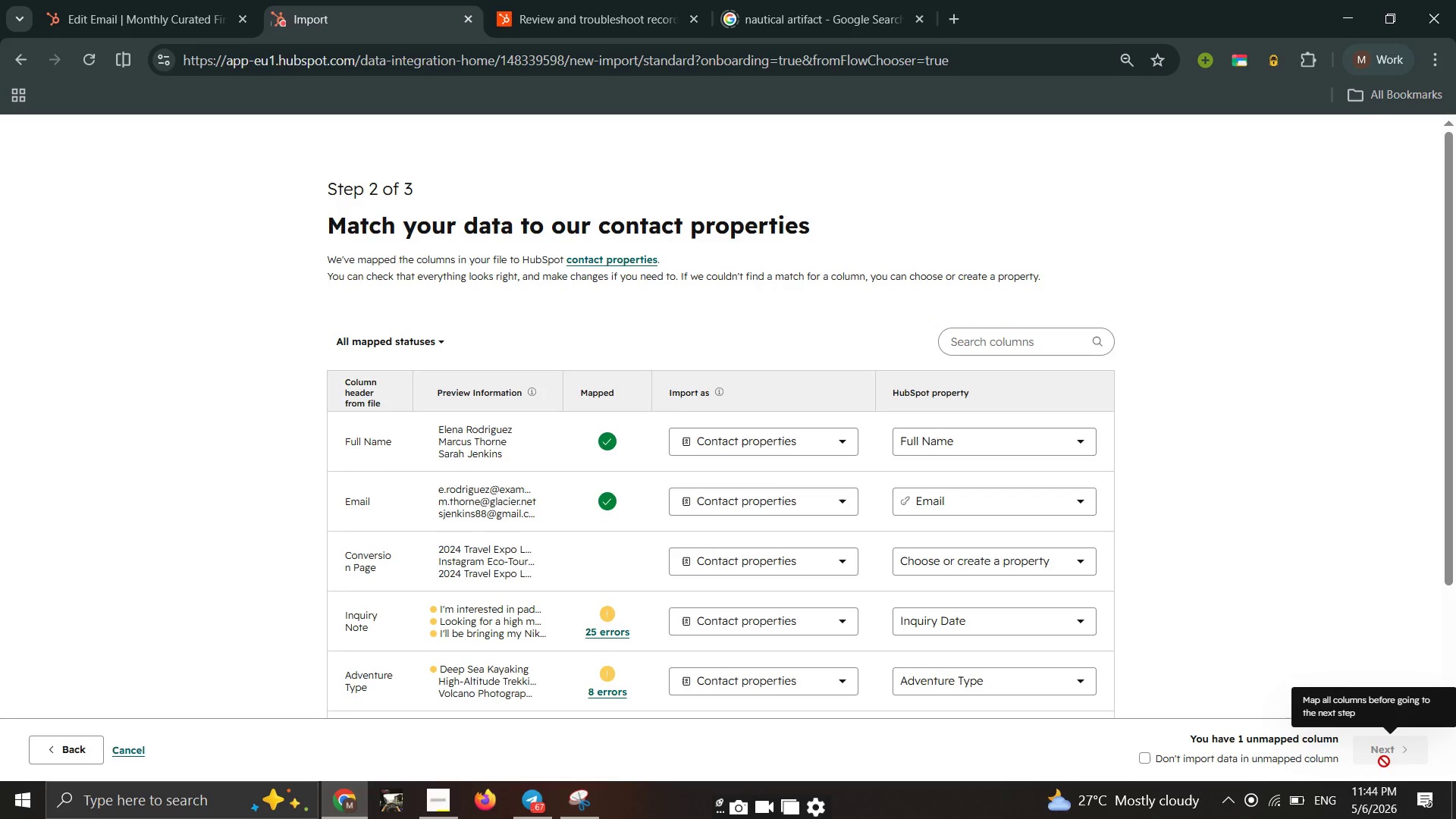 
mouse_move([989, 548])
 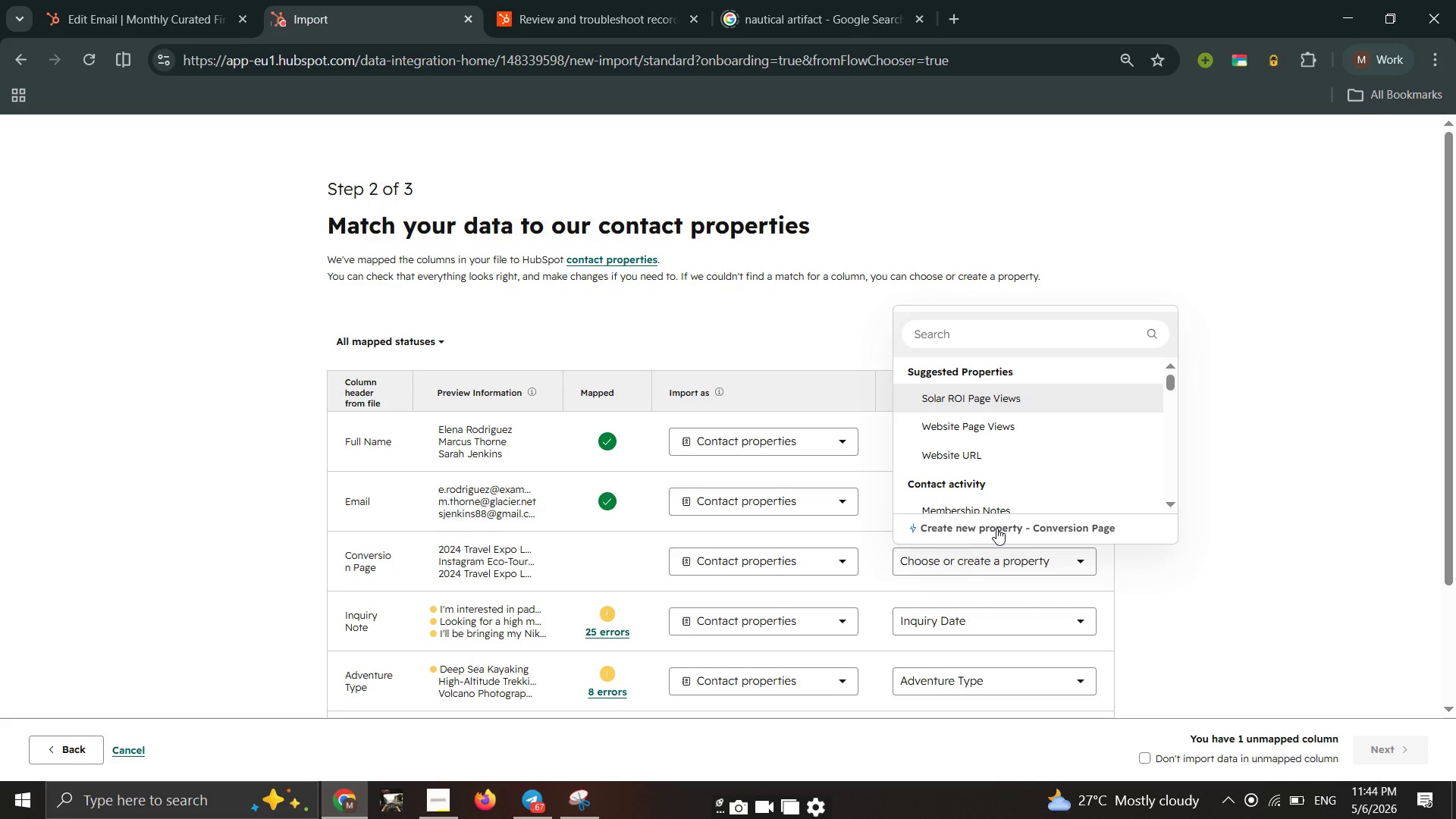 
left_click([996, 528])
 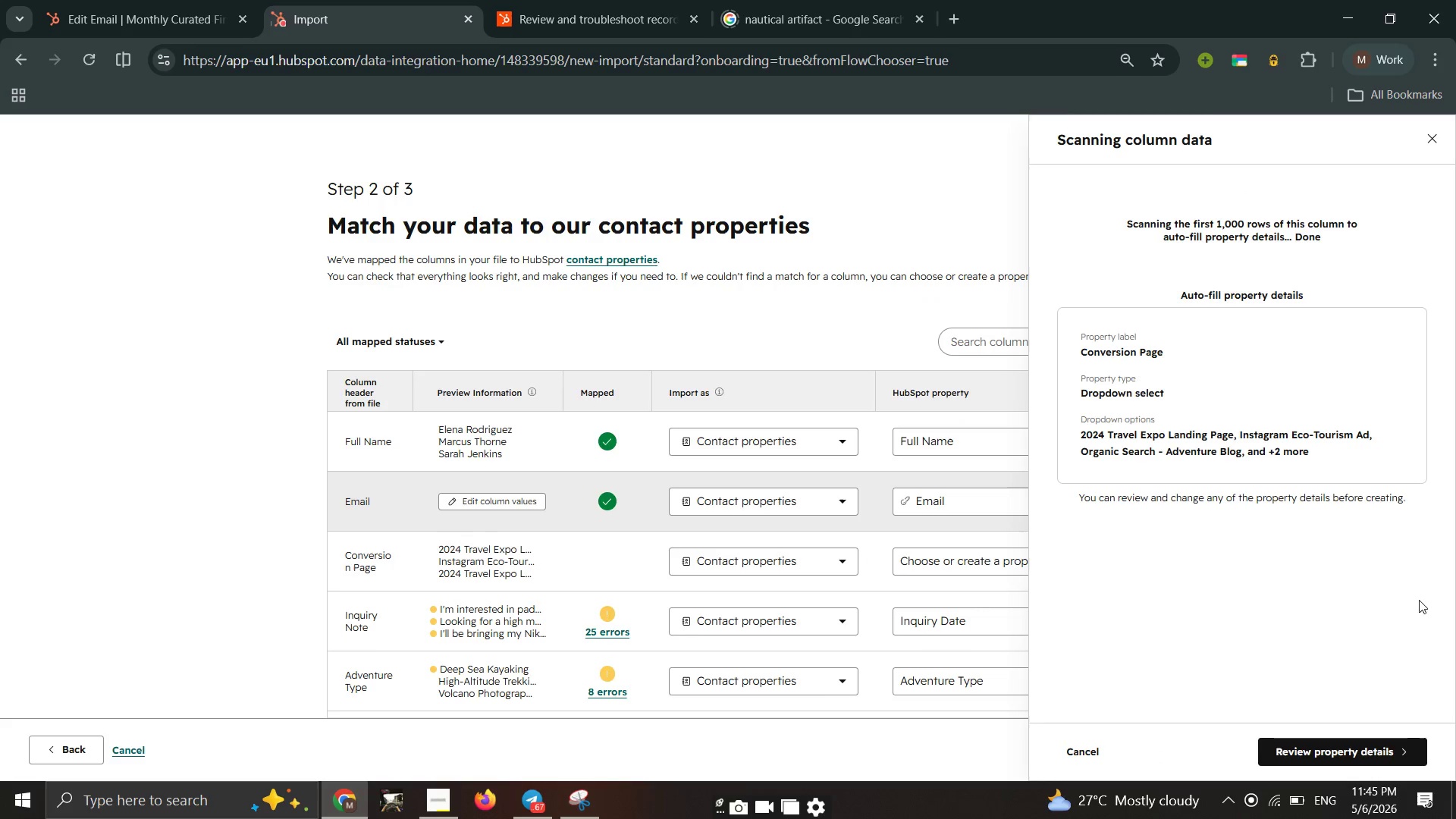 
left_click([1389, 750])
 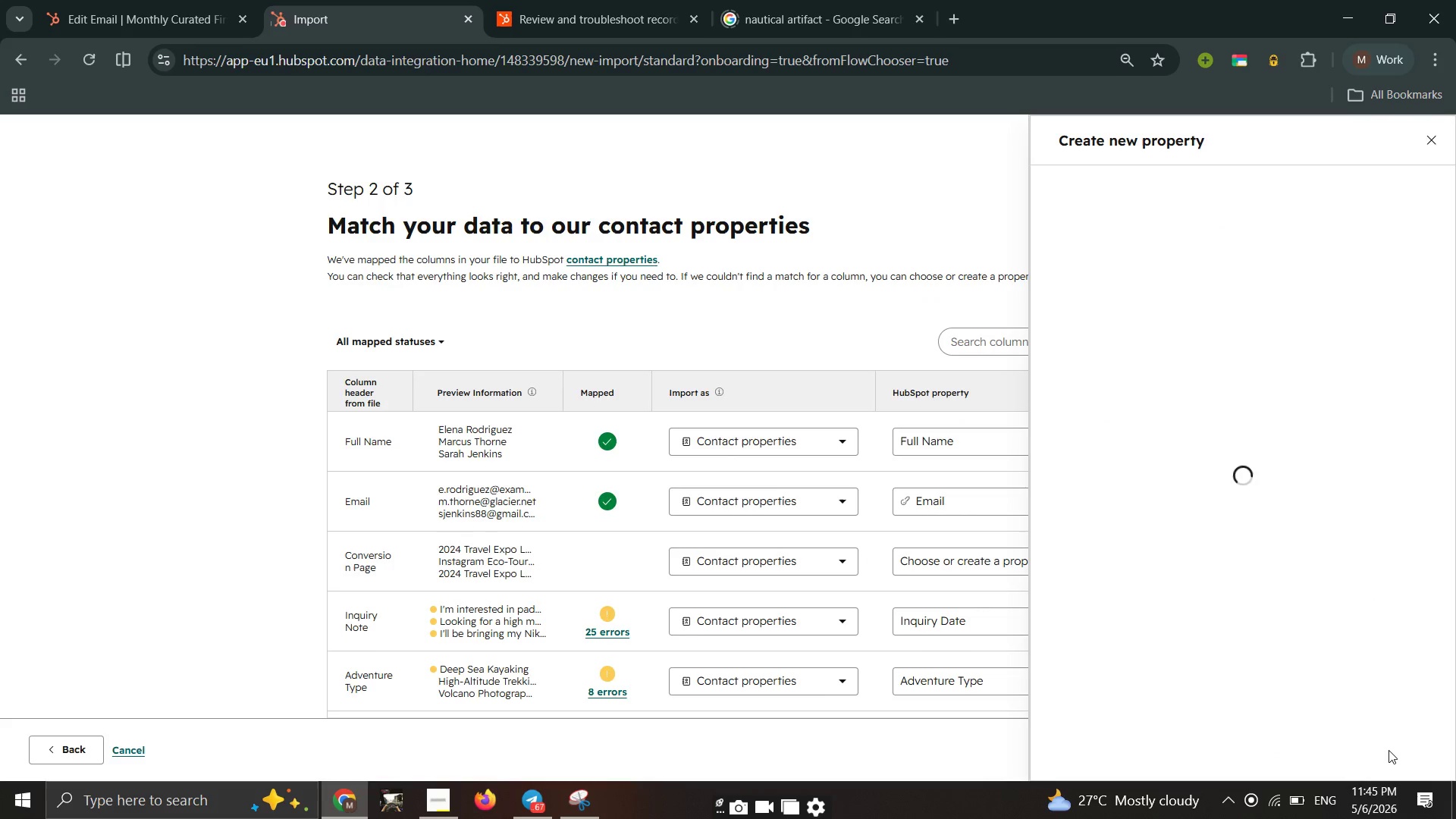 
wait(8.47)
 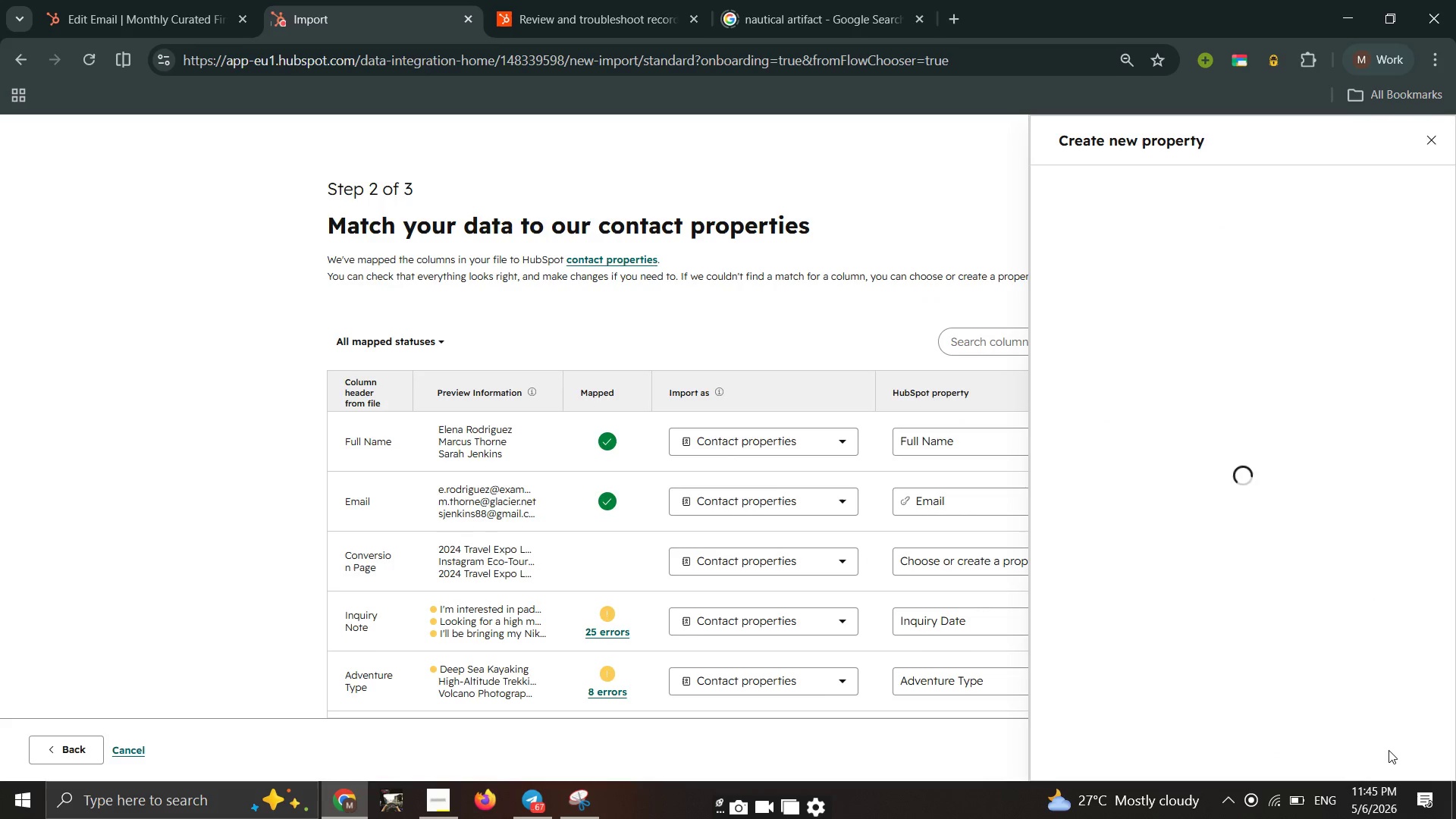 
left_click([1144, 755])
 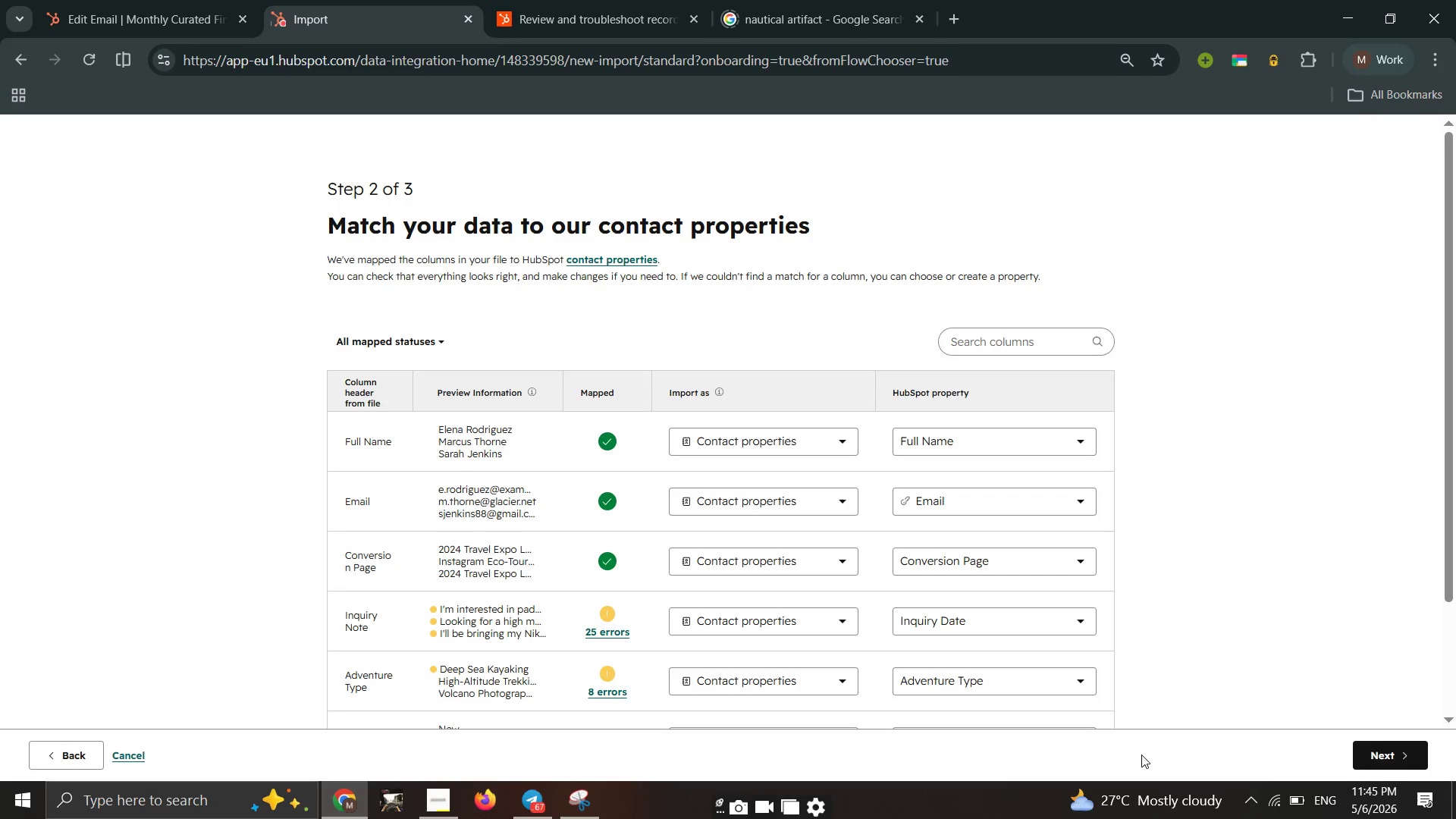 
scroll: coordinate [982, 650], scroll_direction: down, amount: 2.0
 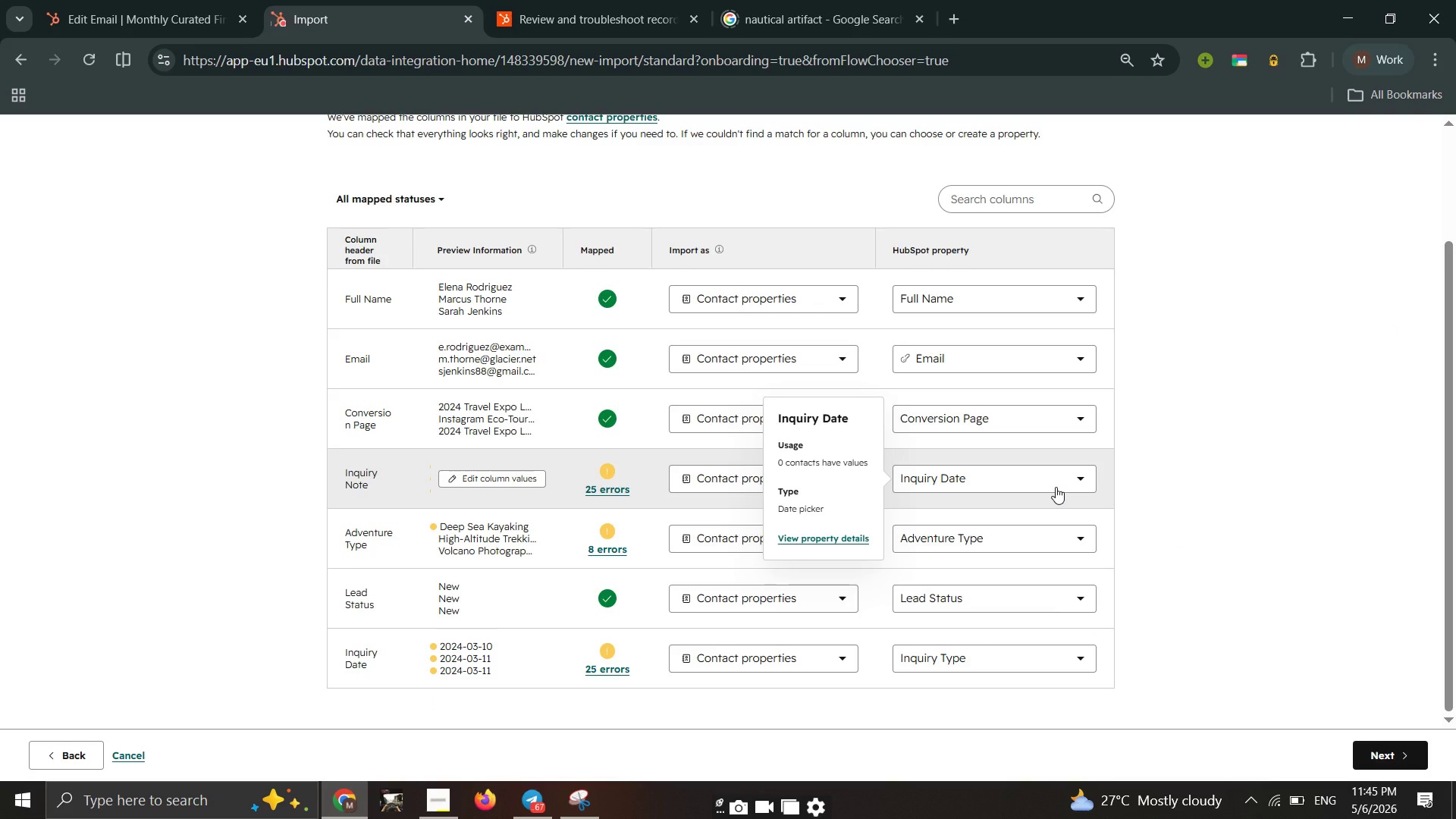 
left_click([1057, 487])
 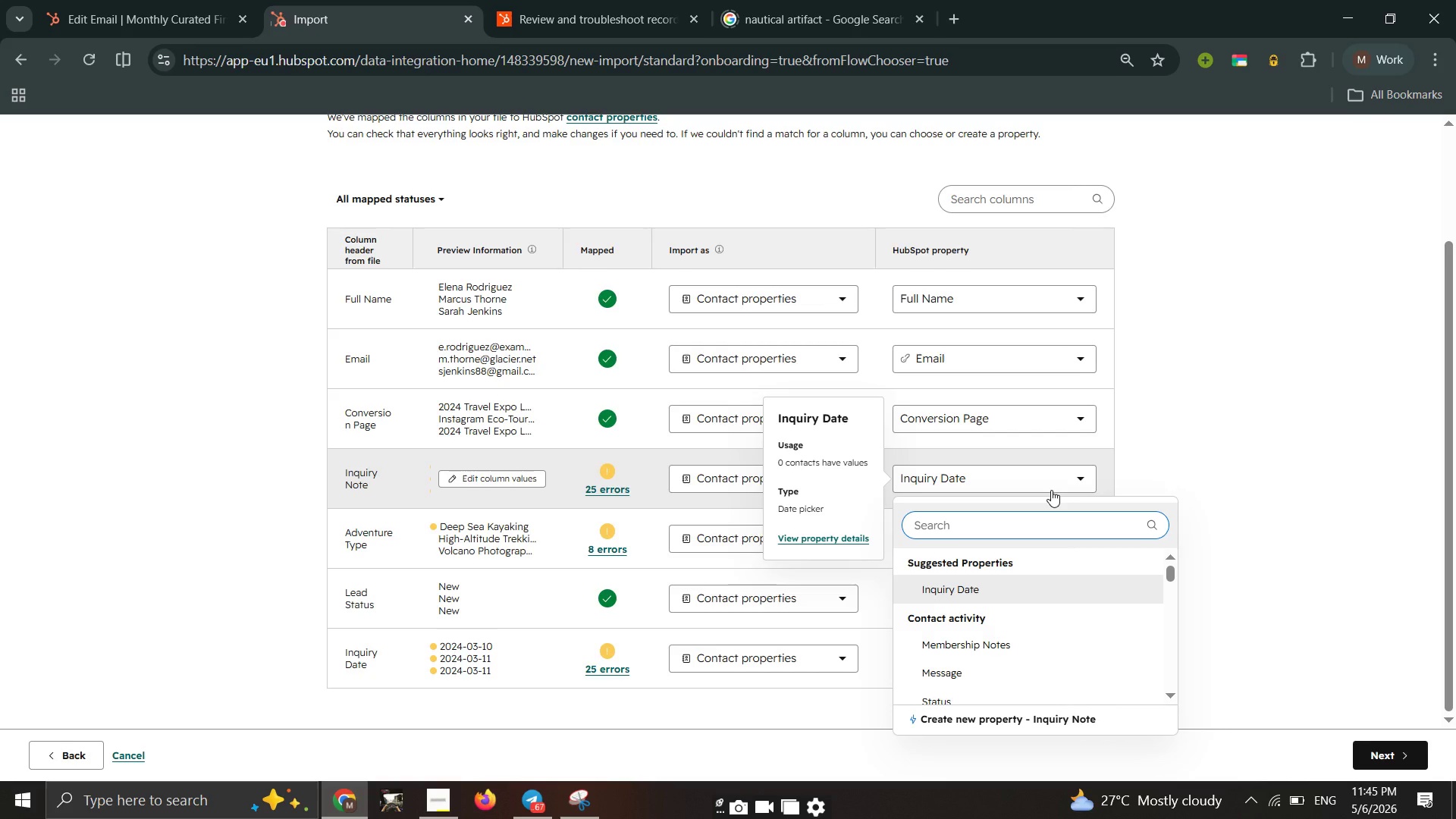 
wait(5.91)
 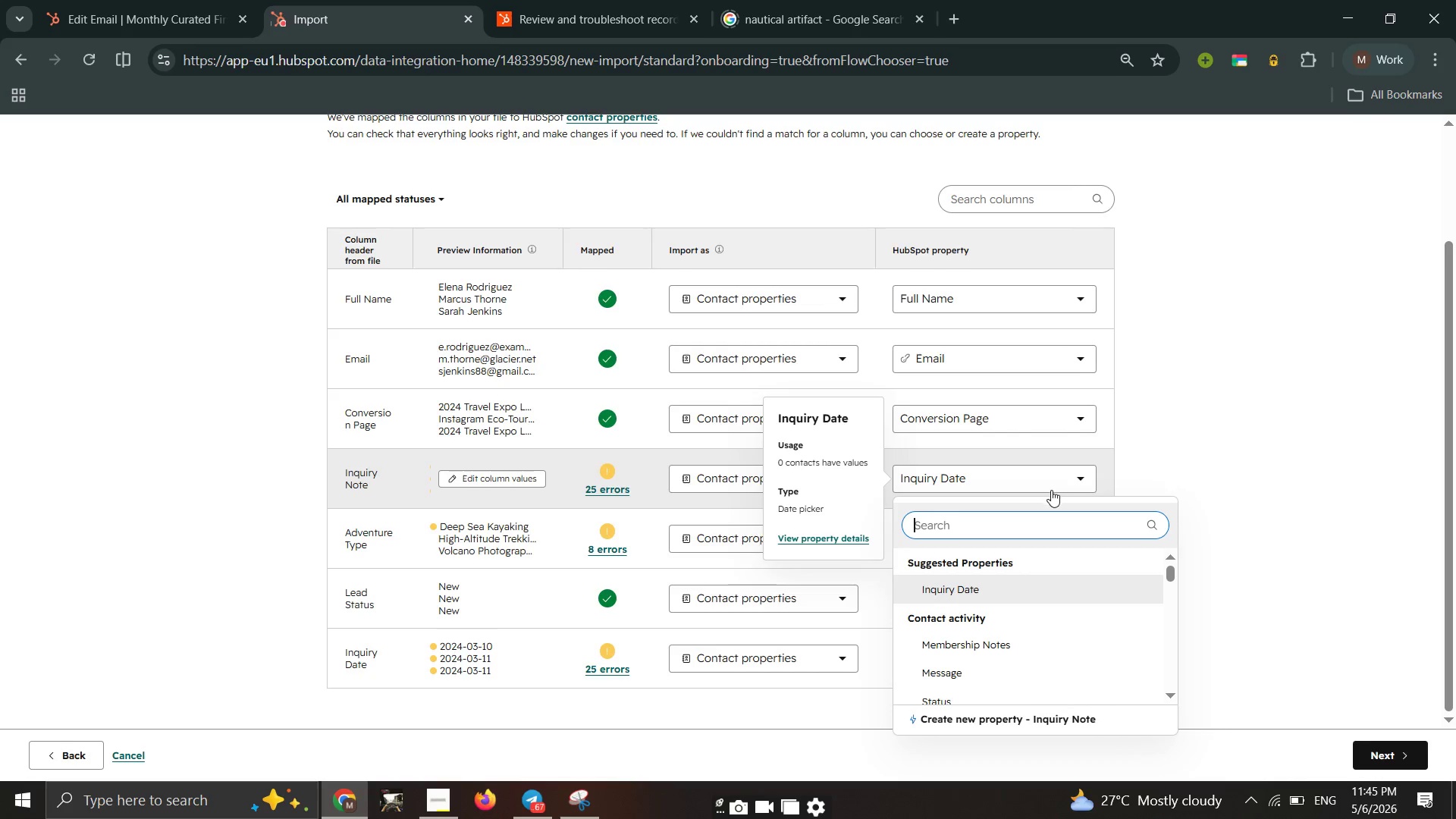 
left_click([984, 712])
 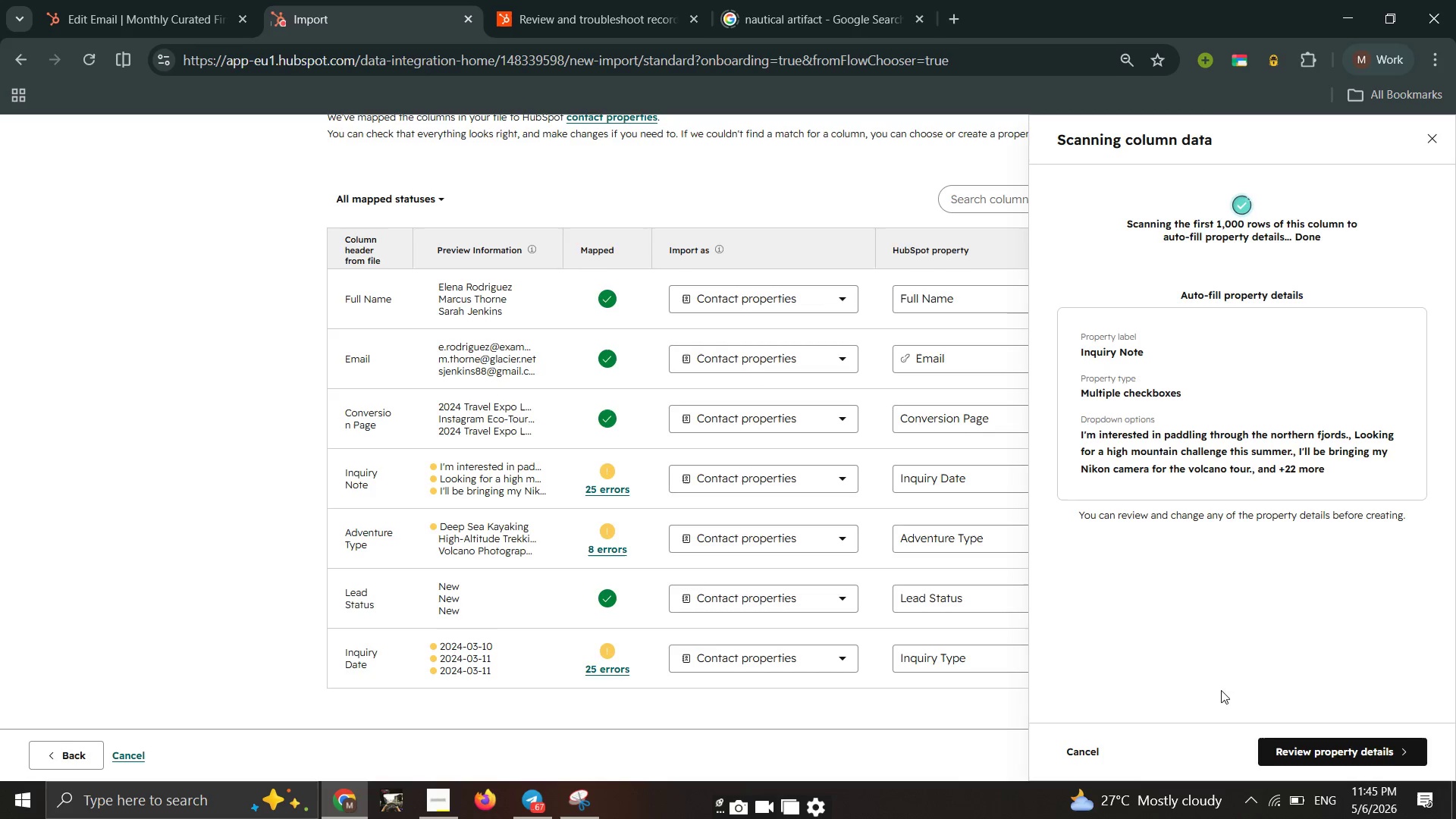 
left_click([1347, 758])
 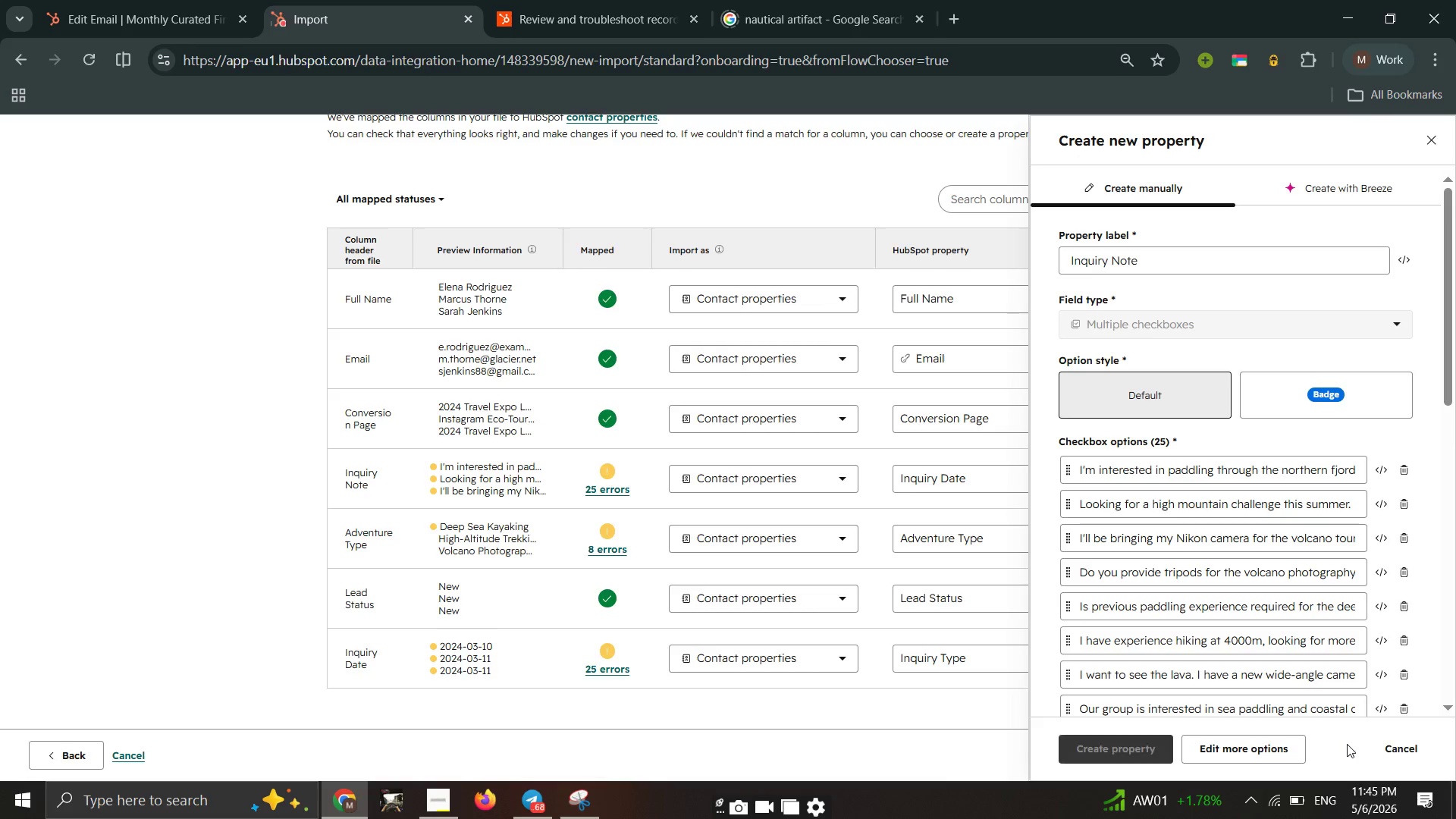 
scroll: coordinate [1244, 665], scroll_direction: none, amount: 0.0
 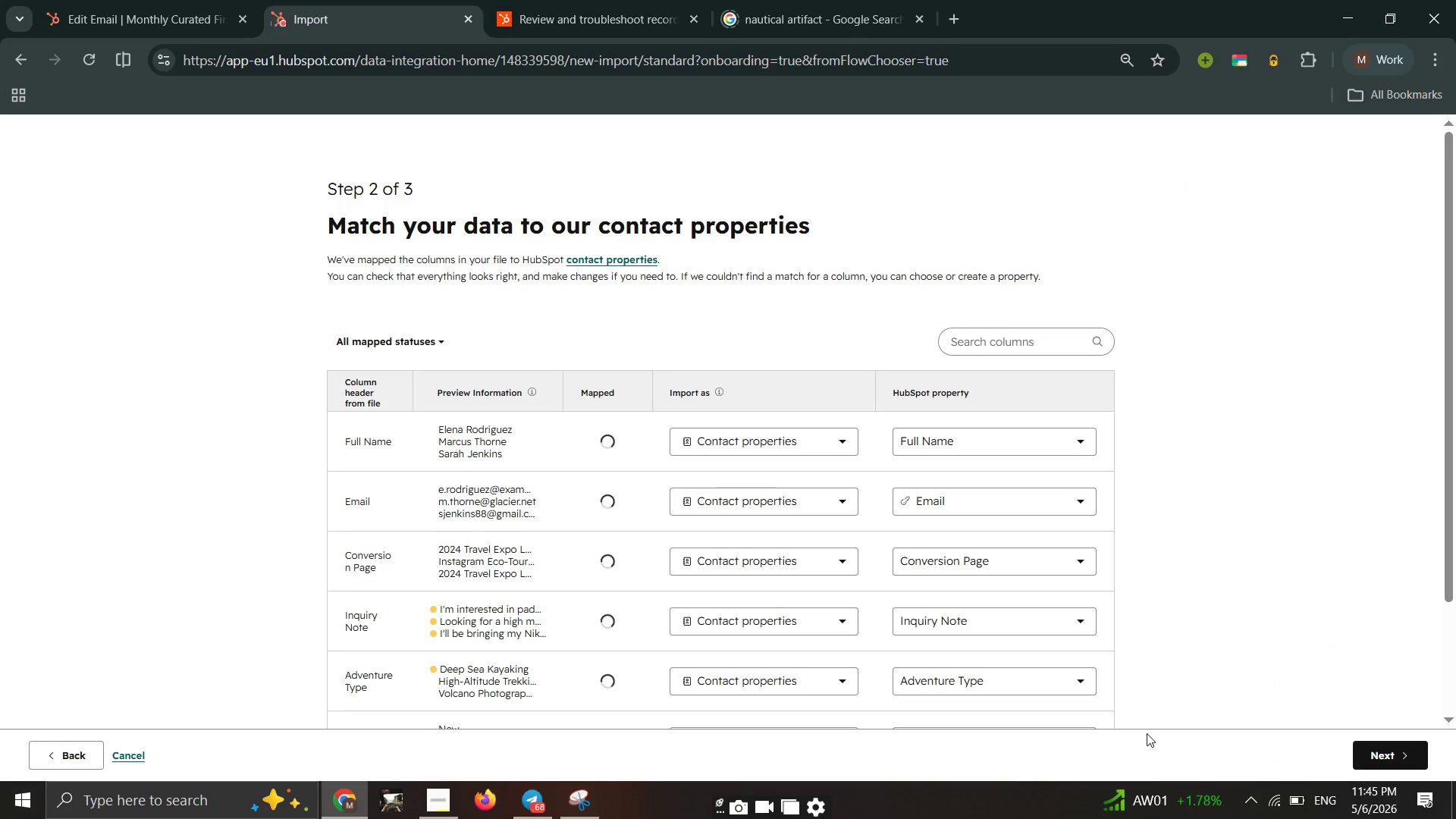 
wait(6.46)
 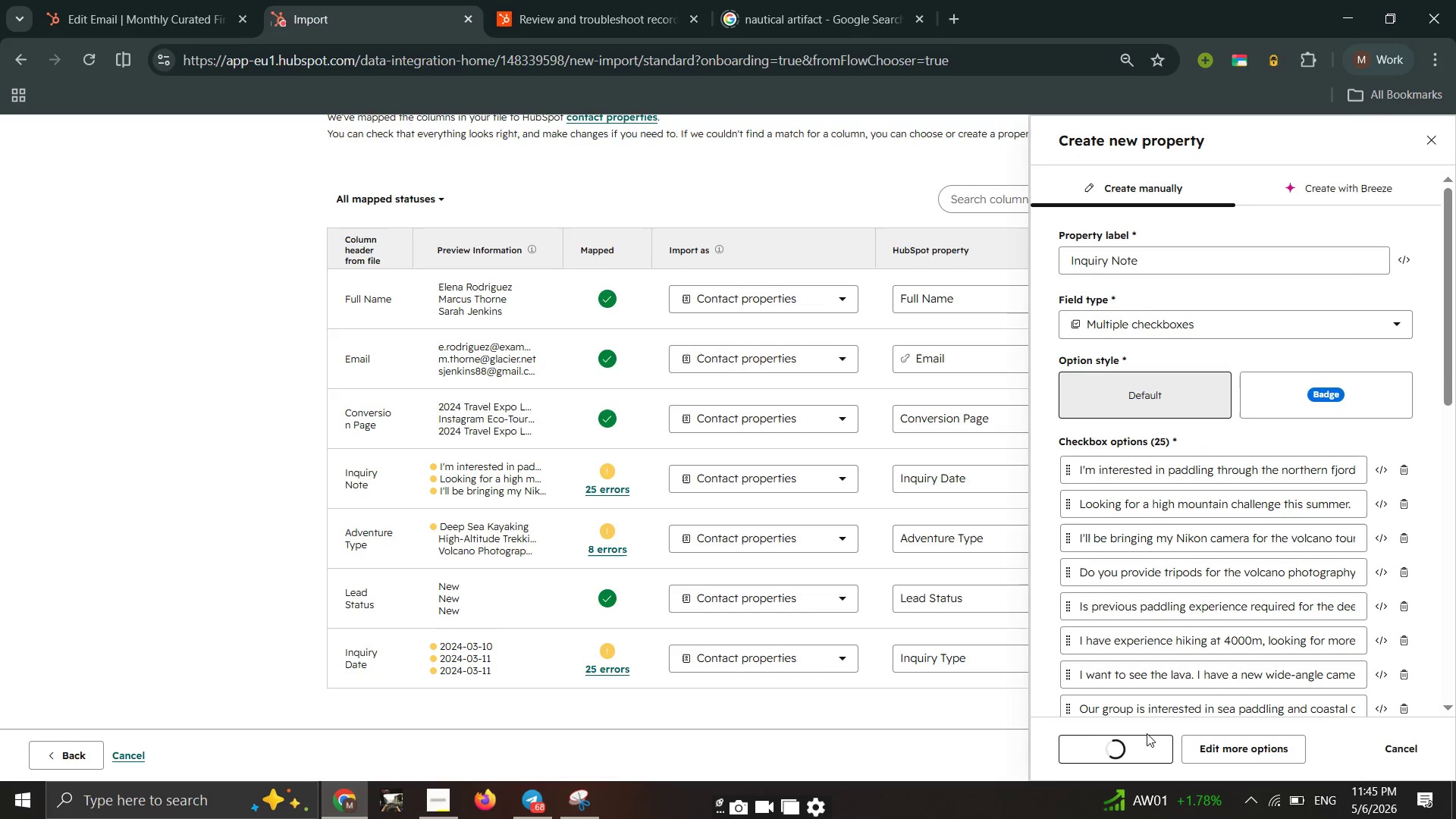 
scroll: coordinate [824, 365], scroll_direction: down, amount: 5.0
 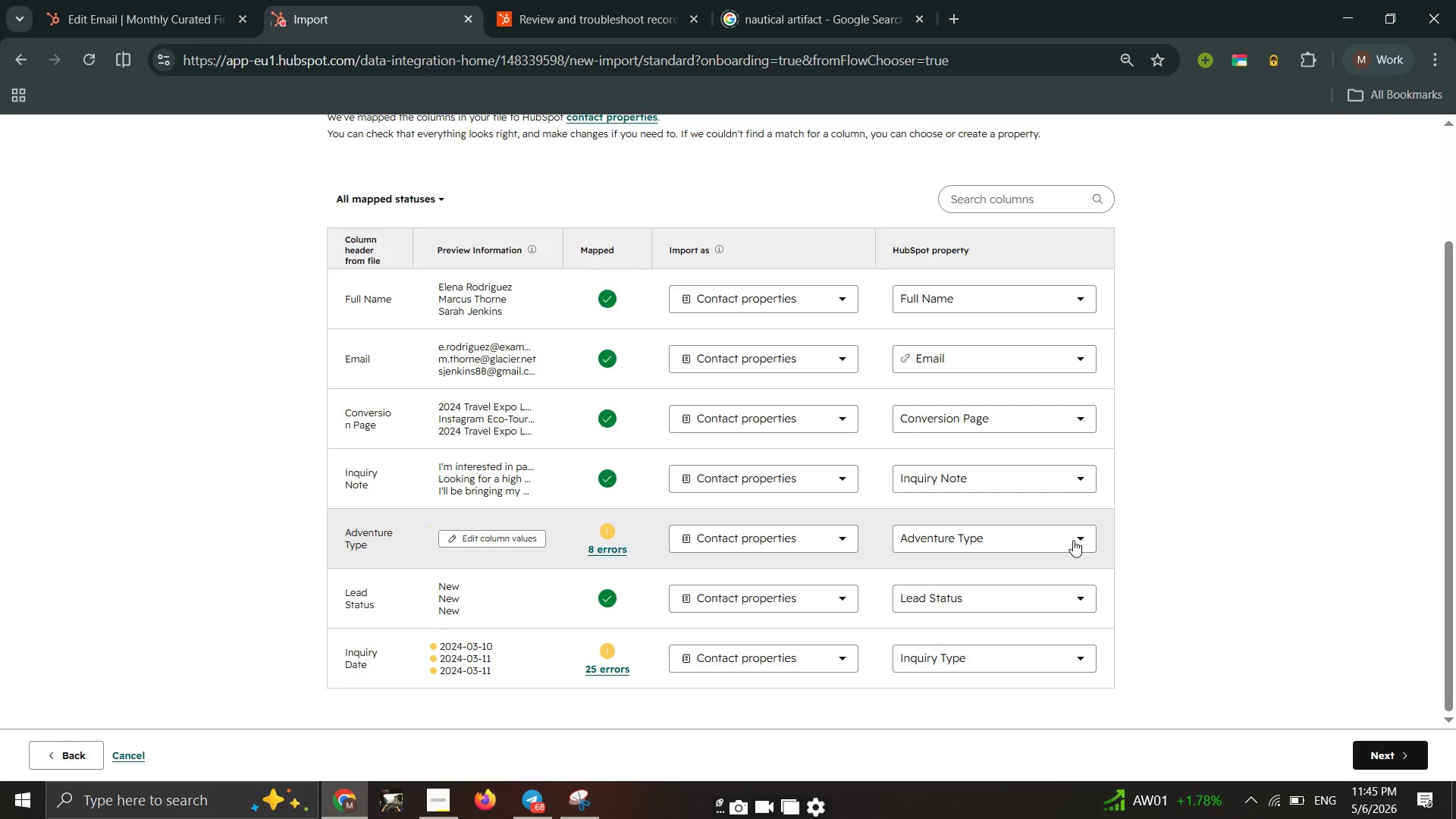 
left_click([1073, 540])
 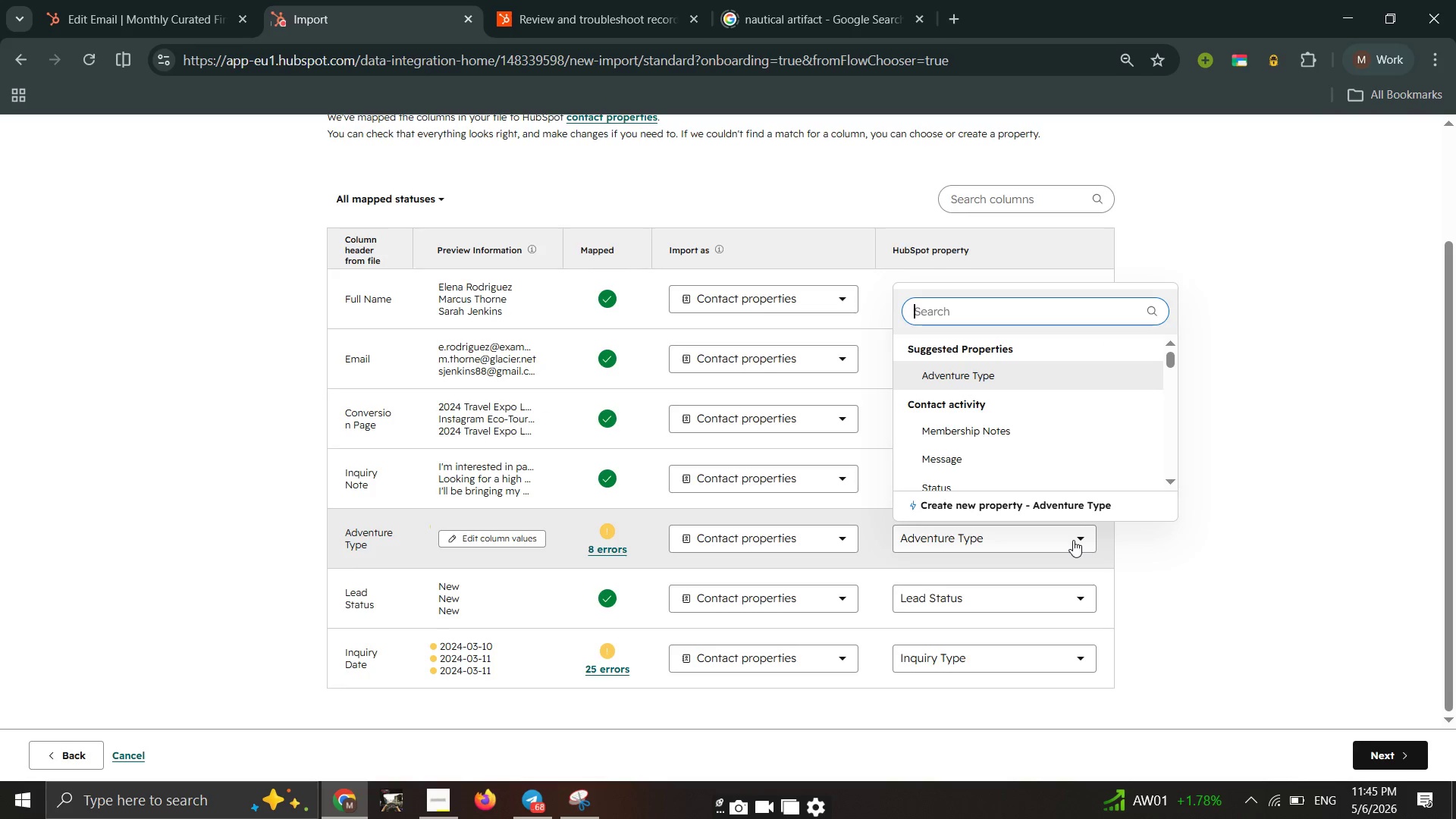 
left_click([1206, 507])
 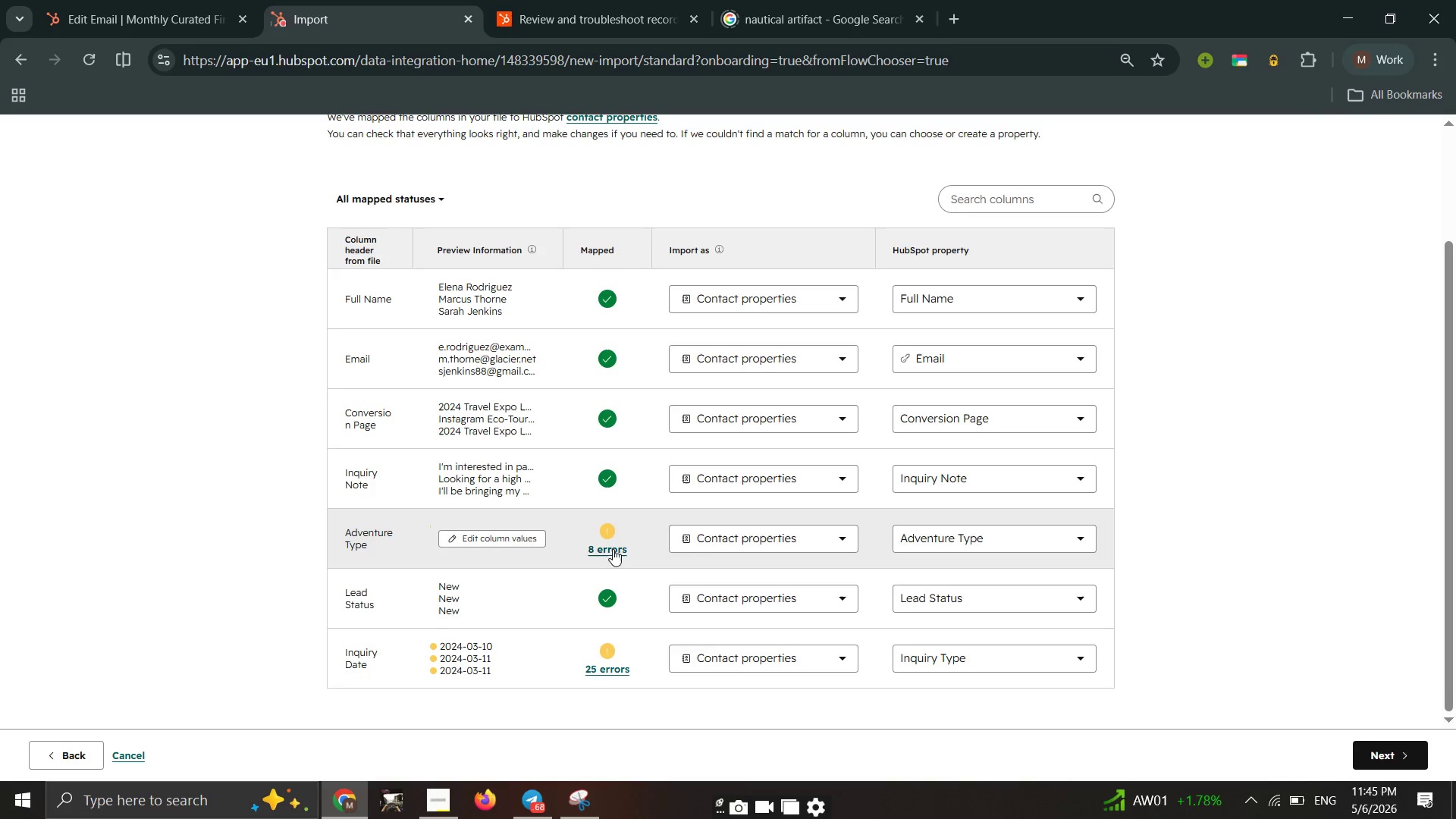 
left_click([613, 549])
 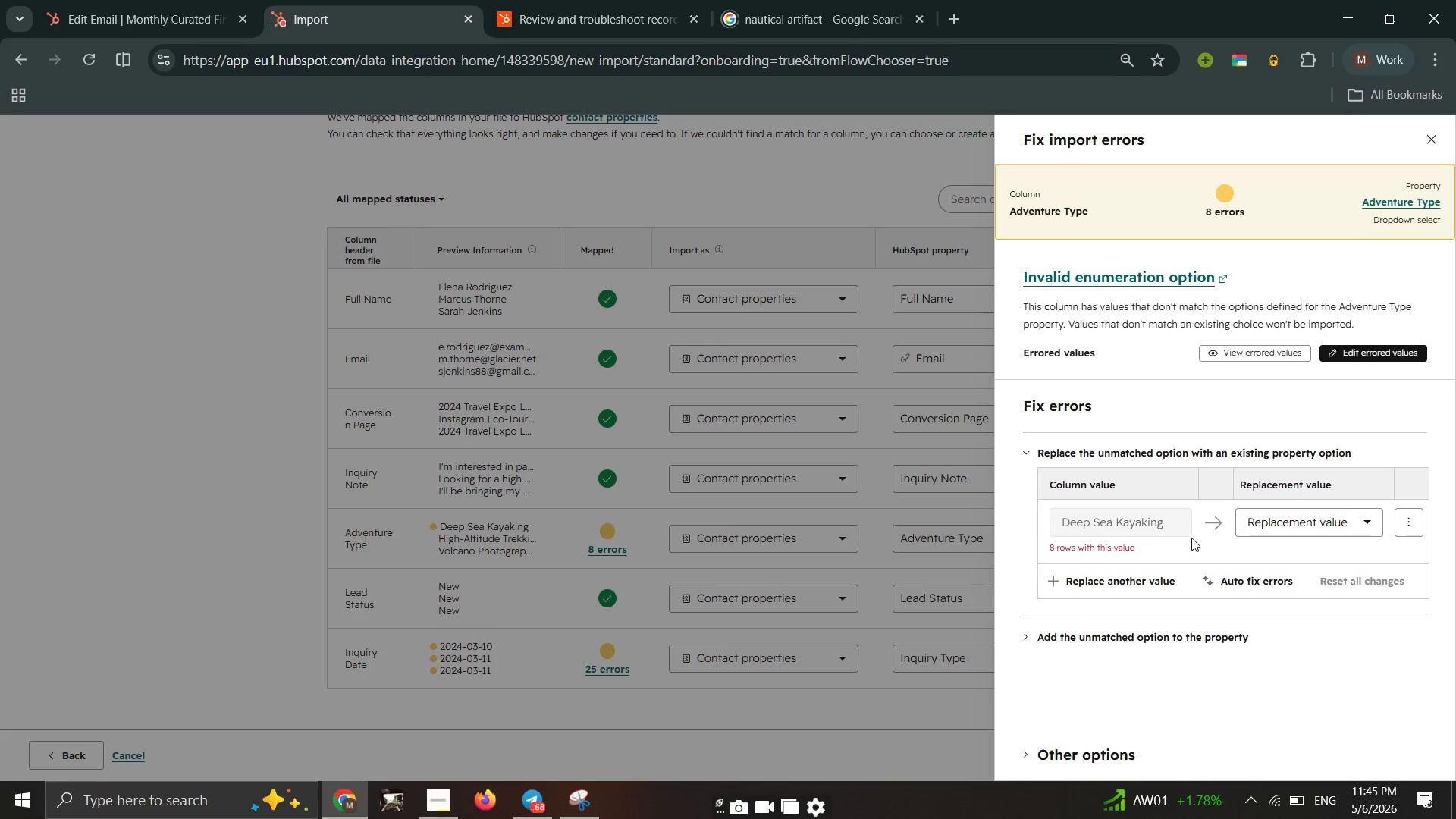 
left_click([1282, 518])
 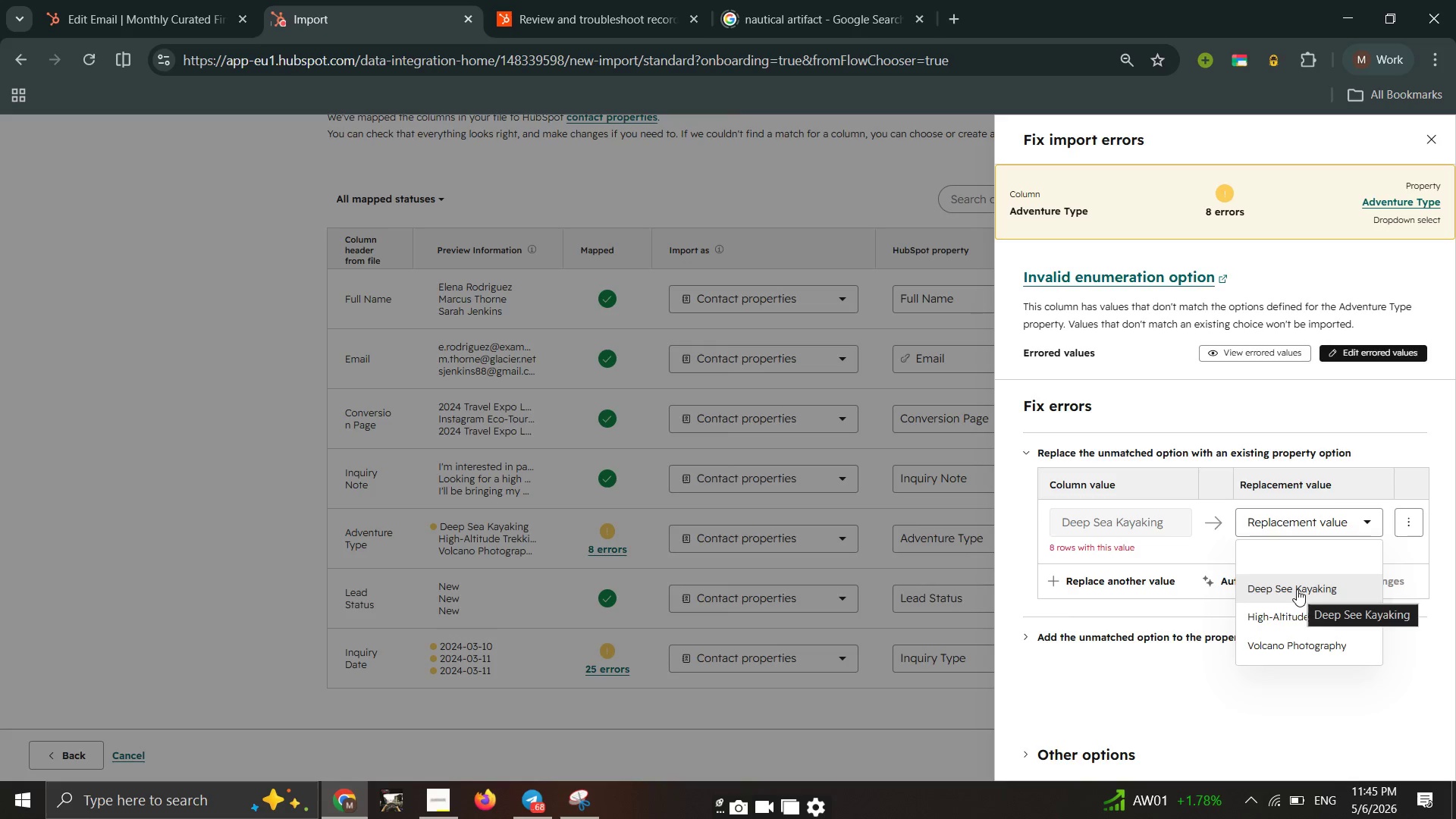 
left_click([1297, 589])
 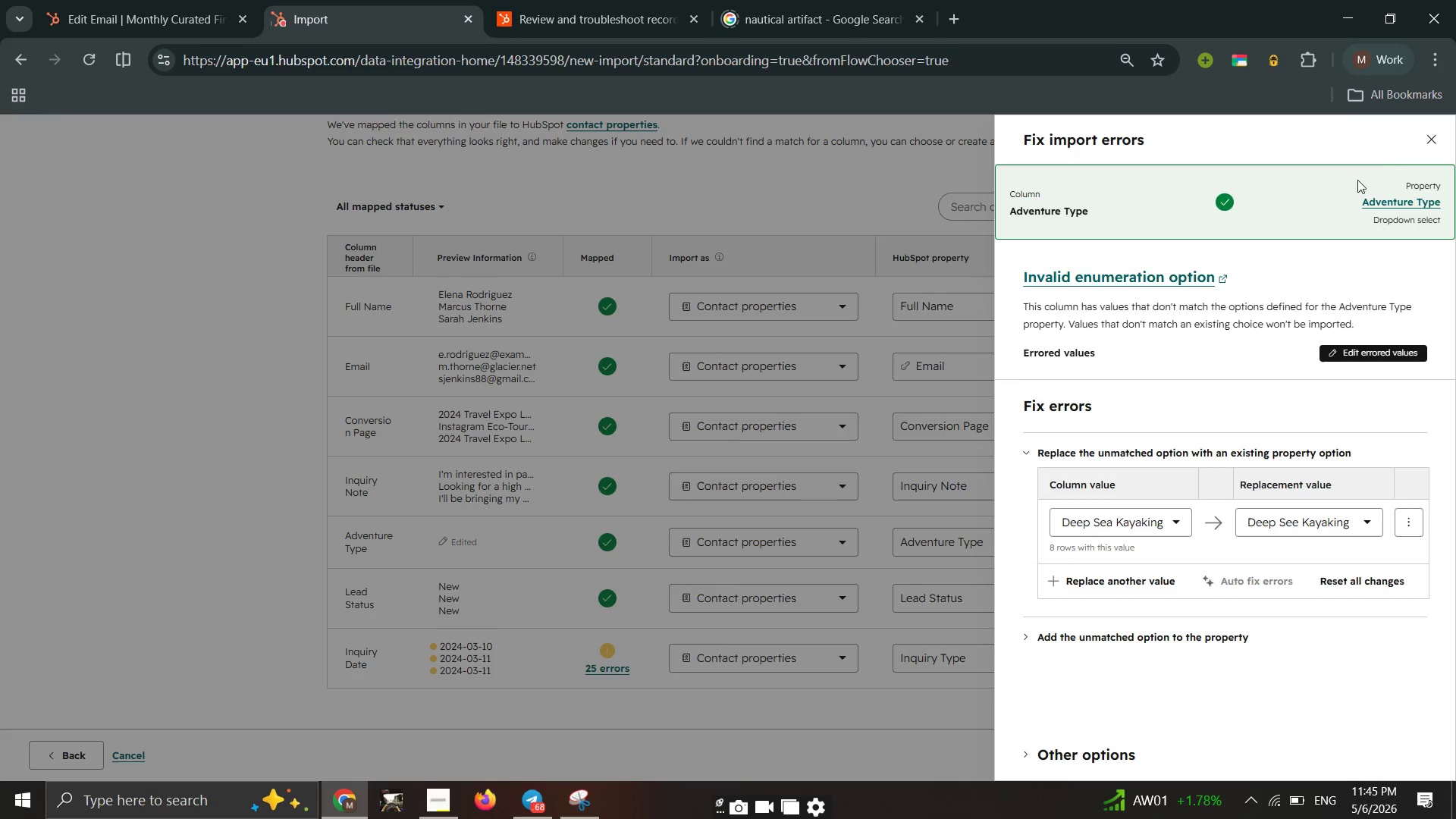 
left_click_drag(start_coordinate=[1420, 134], to_coordinate=[1416, 136])
 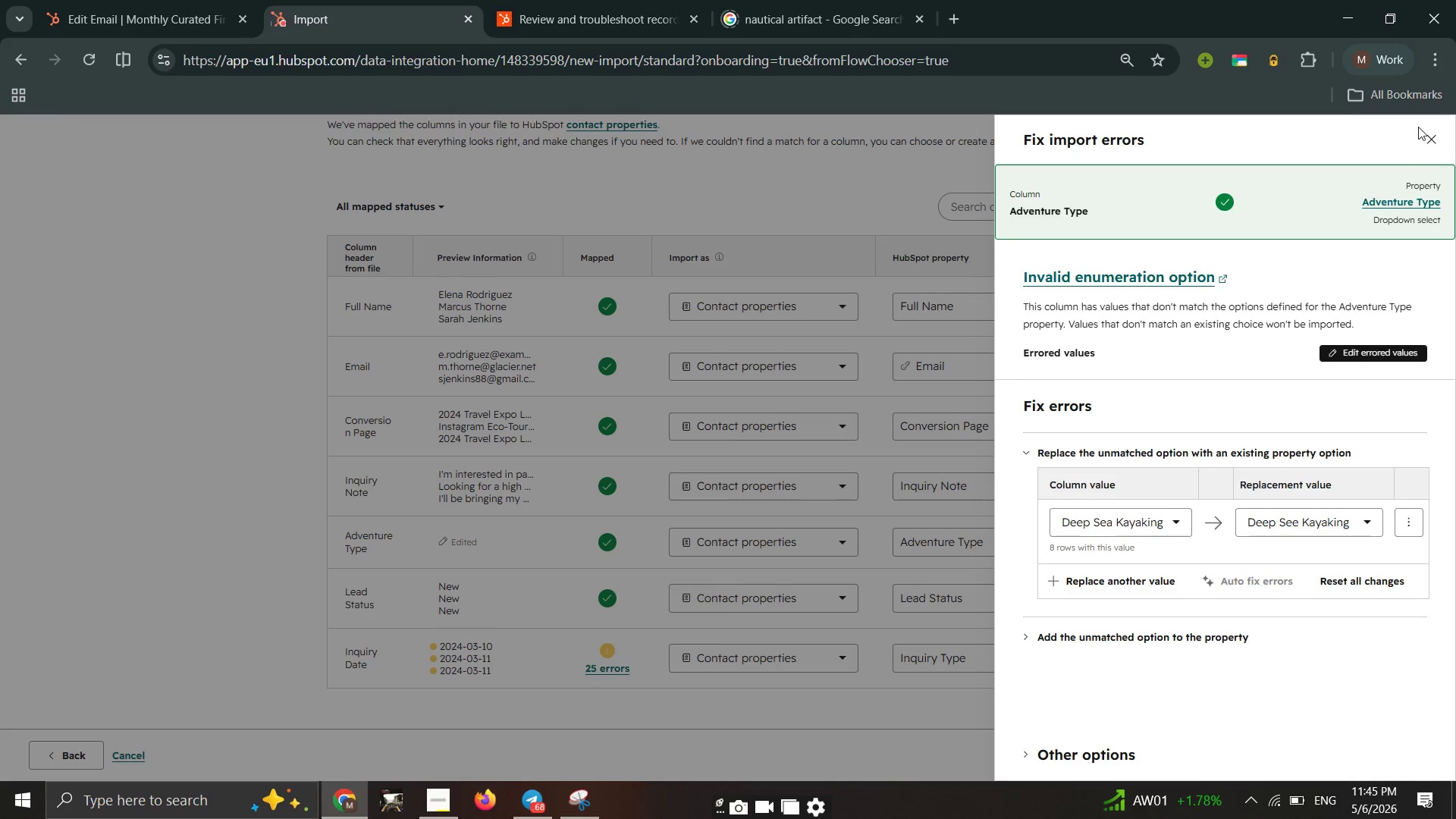 
left_click([1432, 143])
 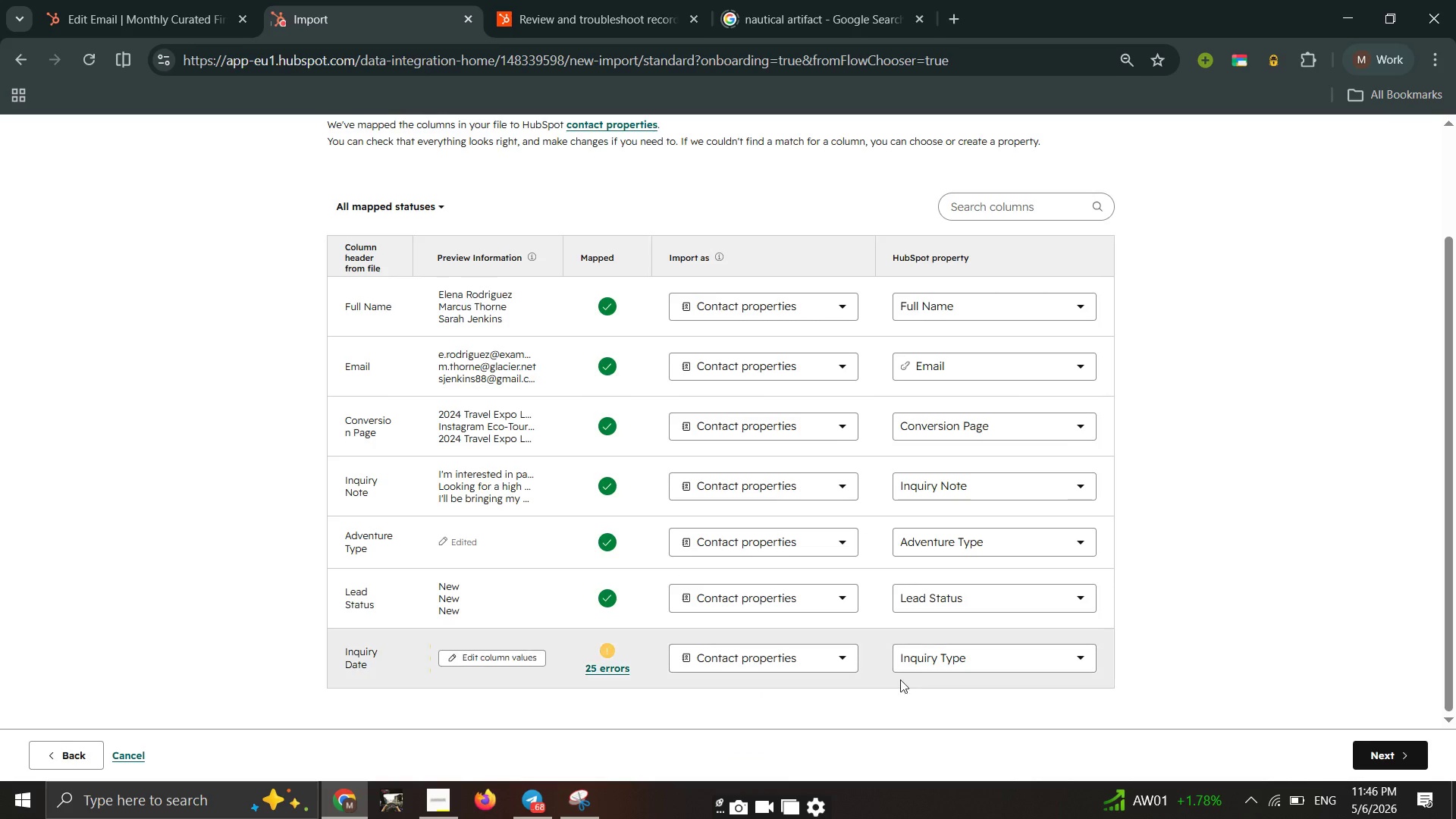 
wait(5.97)
 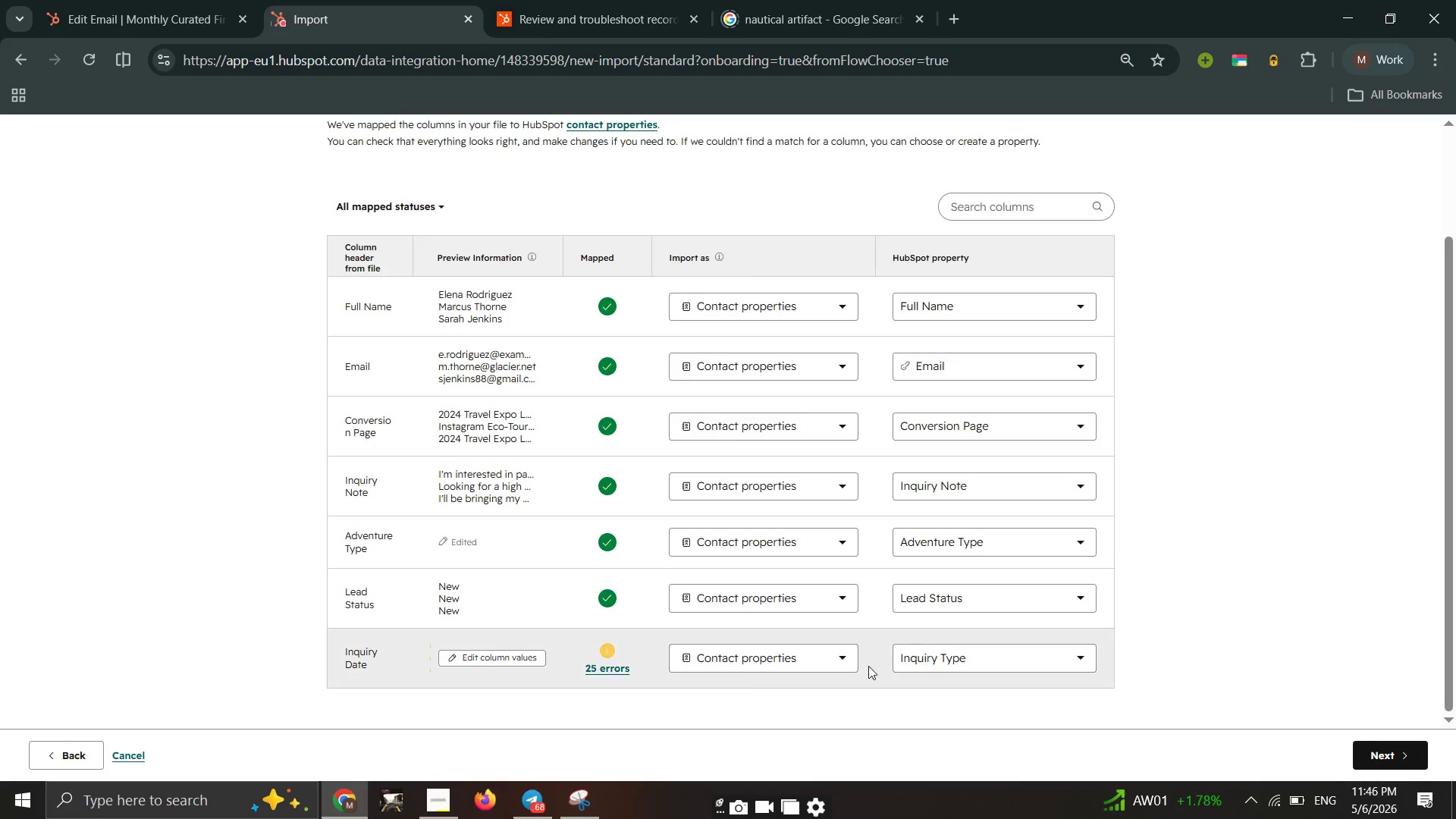 
left_click([970, 651])
 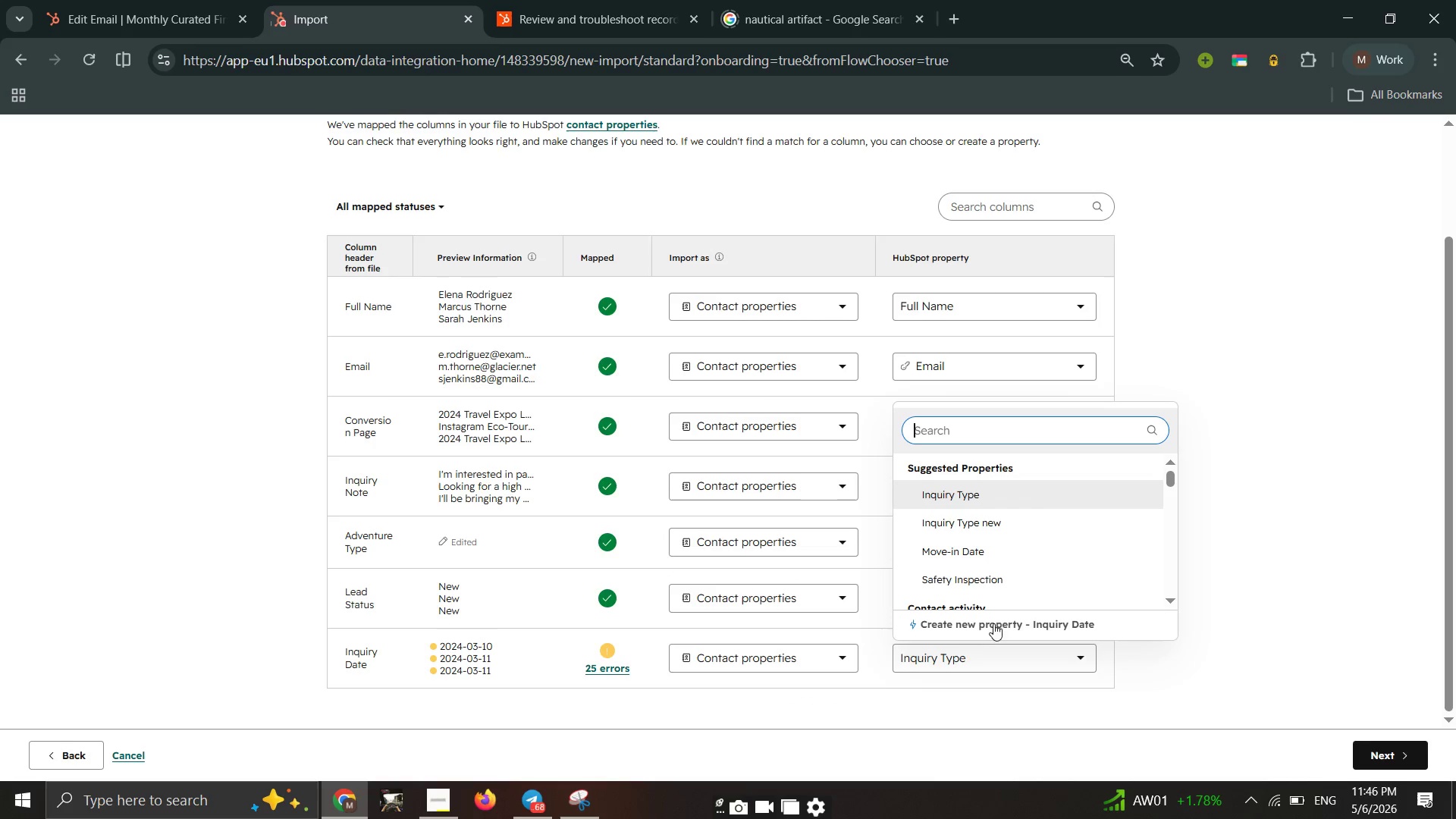 
left_click([999, 618])
 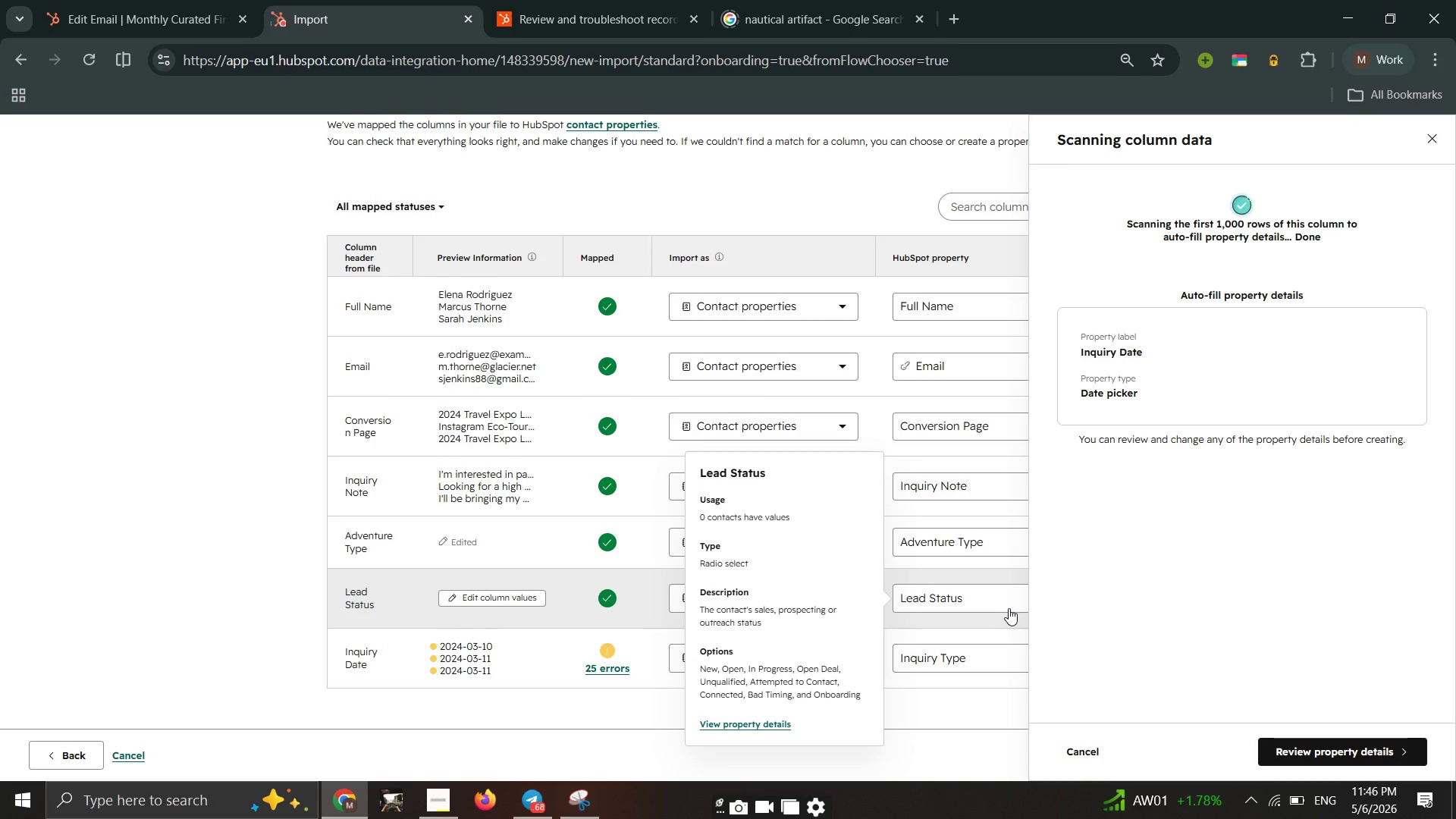 
wait(9.34)
 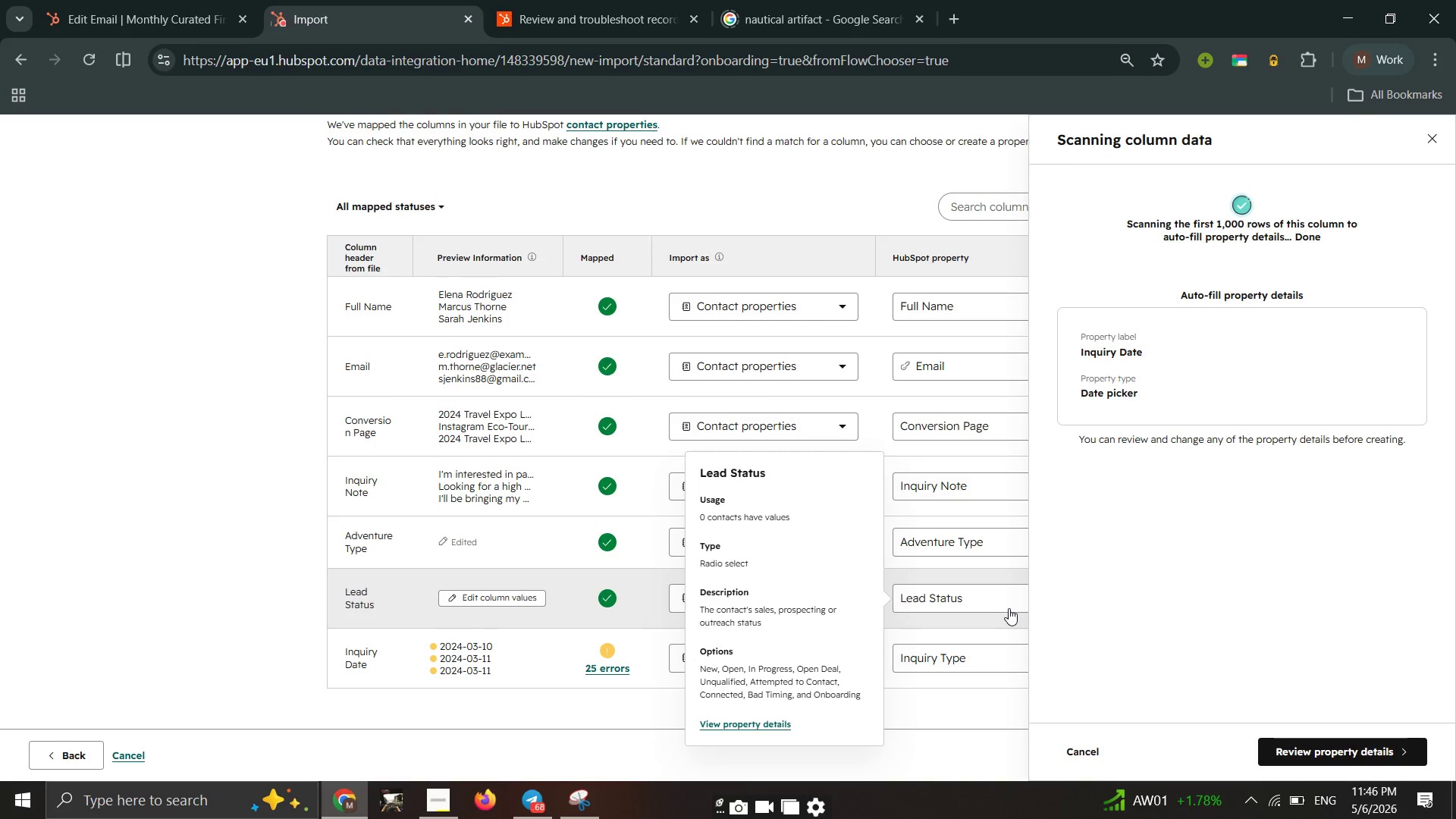 
left_click([1329, 758])
 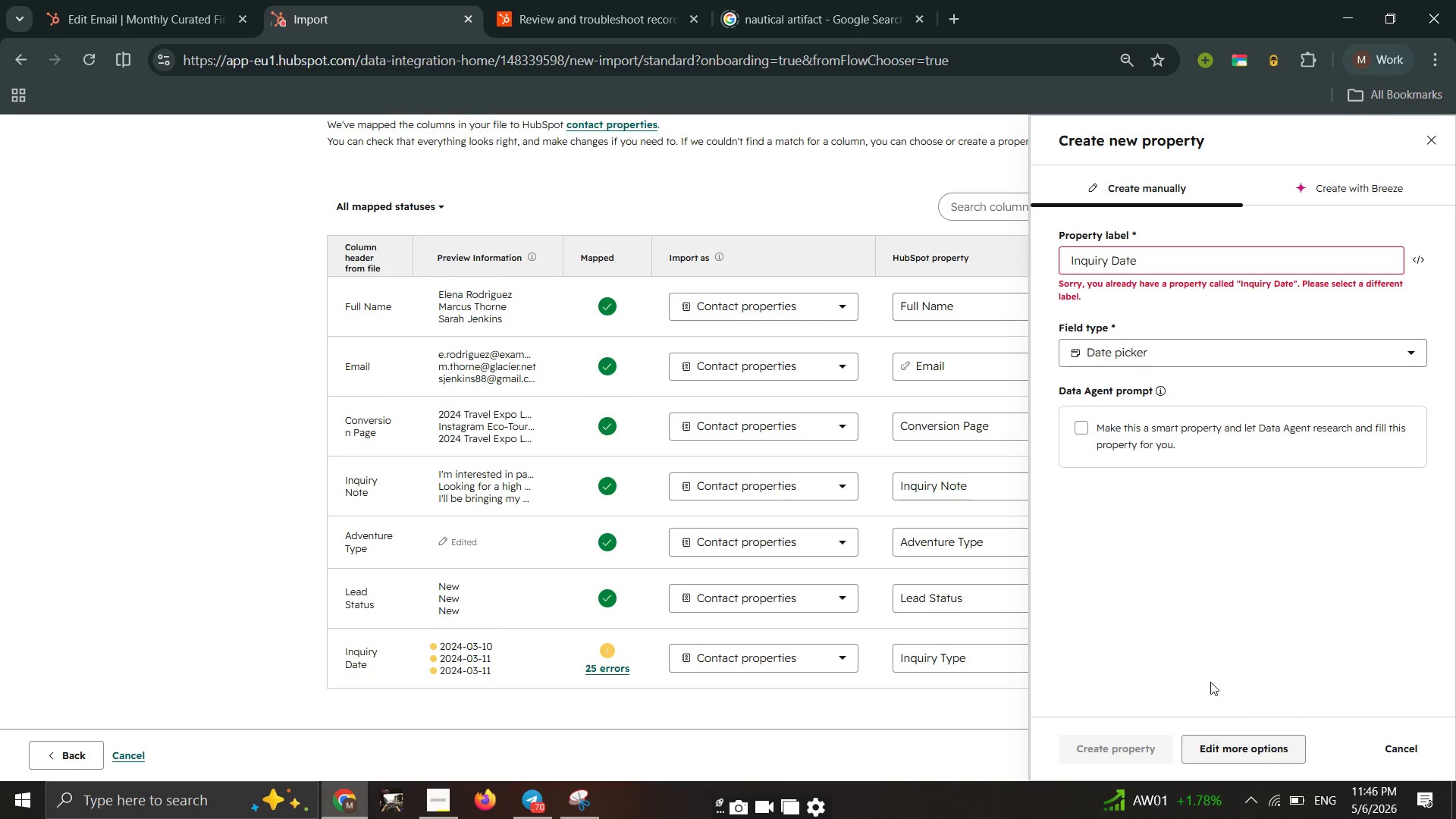 
wait(5.33)
 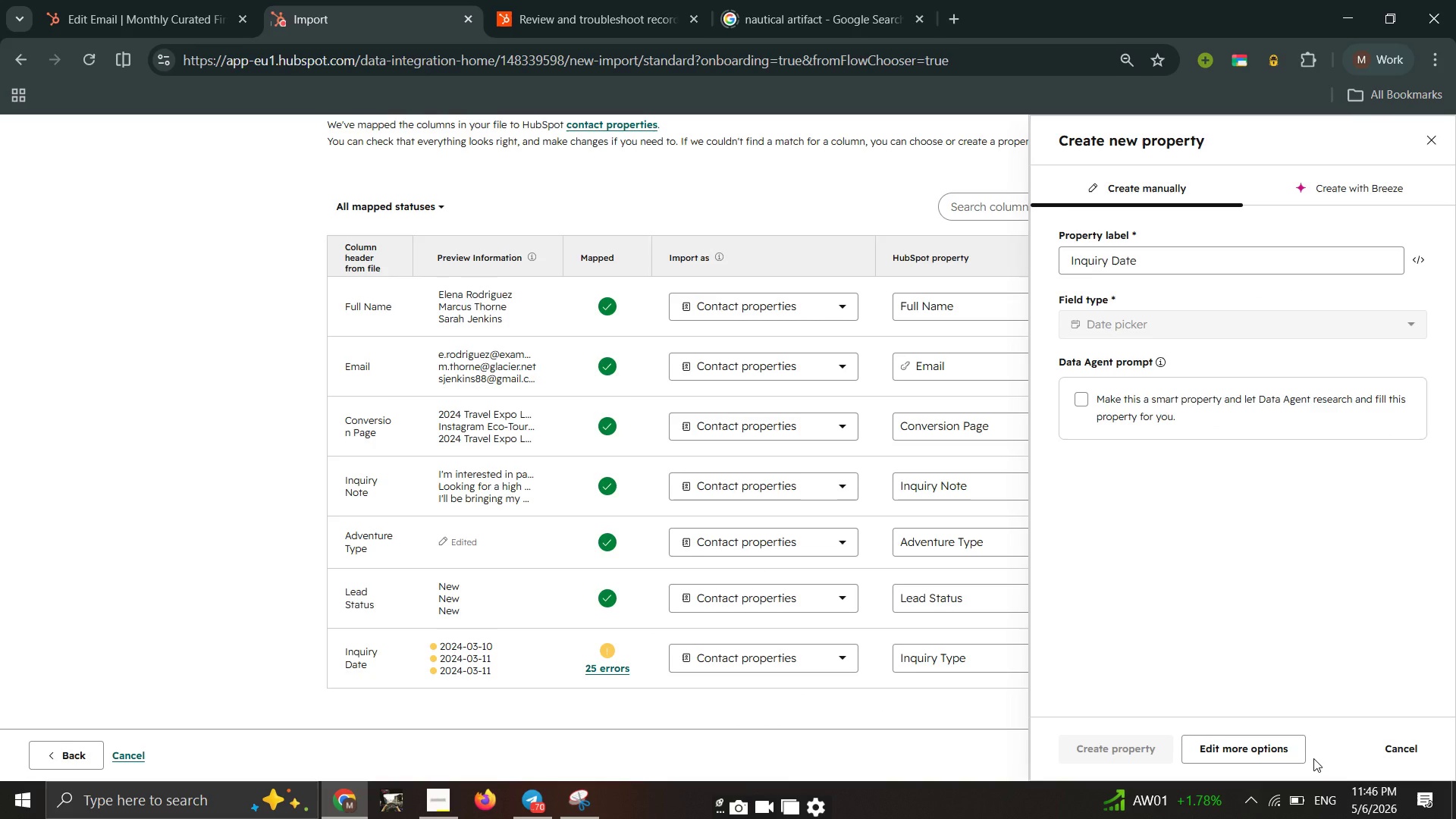 
left_click([1223, 259])
 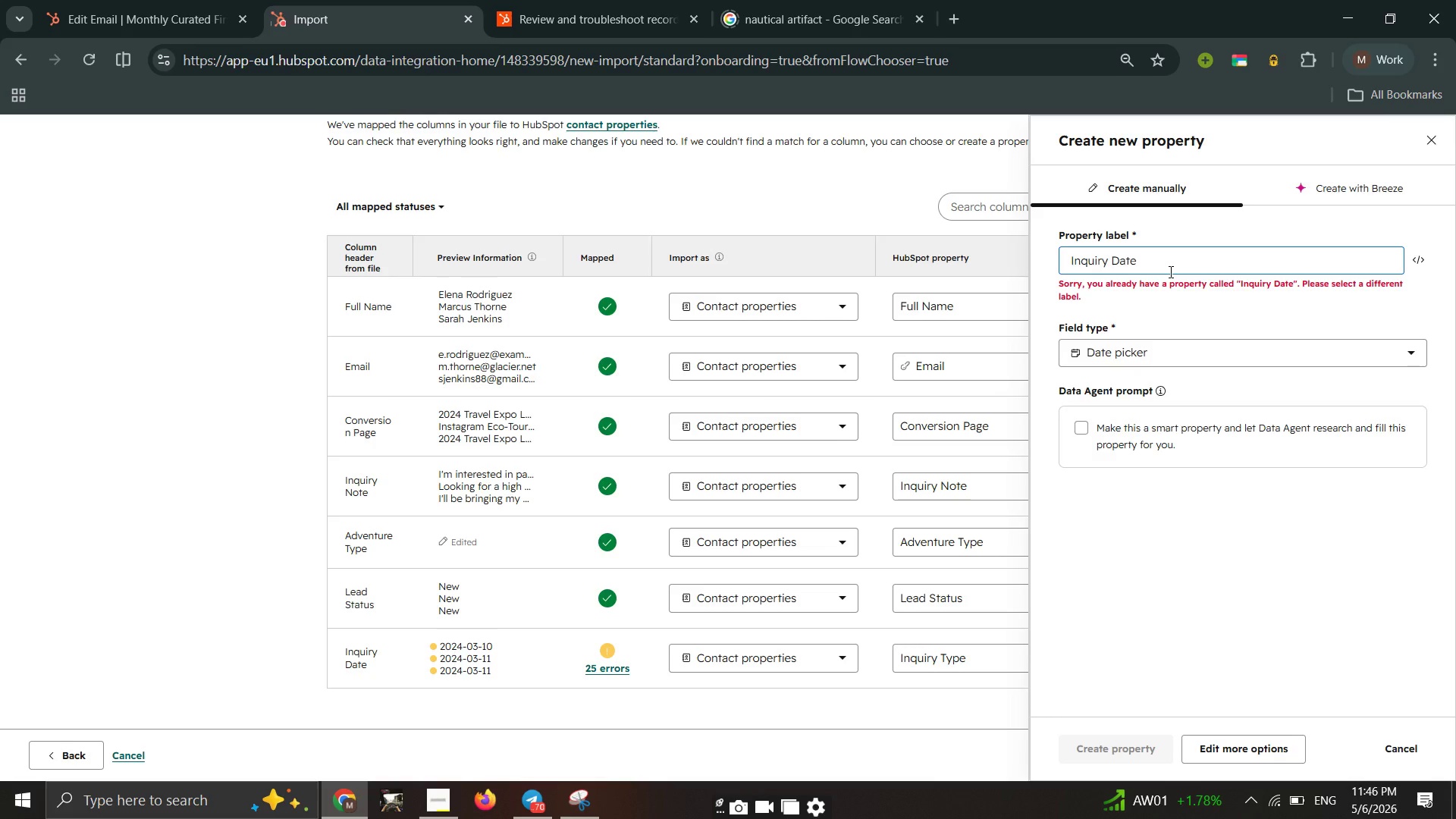 
type( new)
 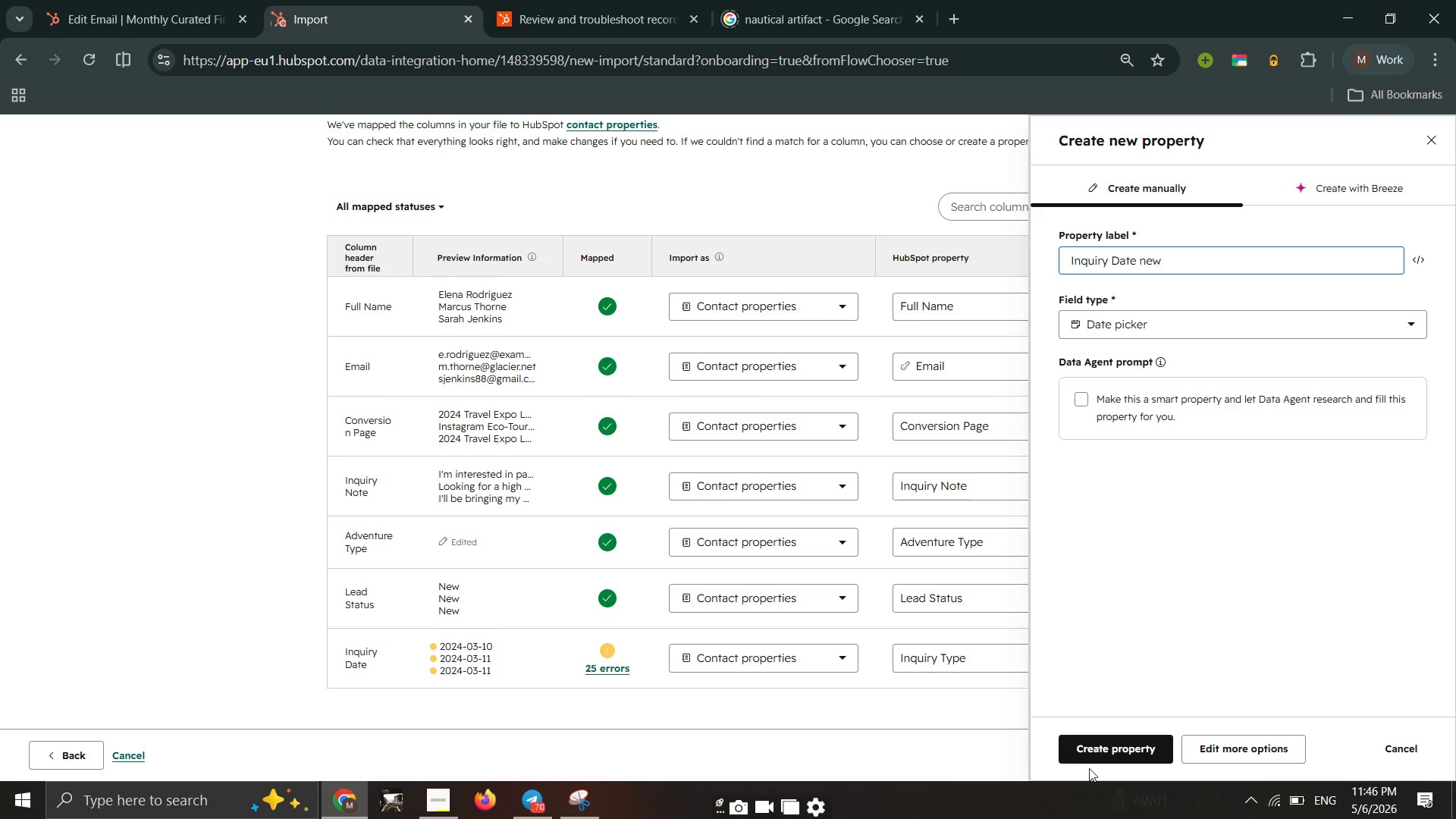 
left_click([1090, 745])
 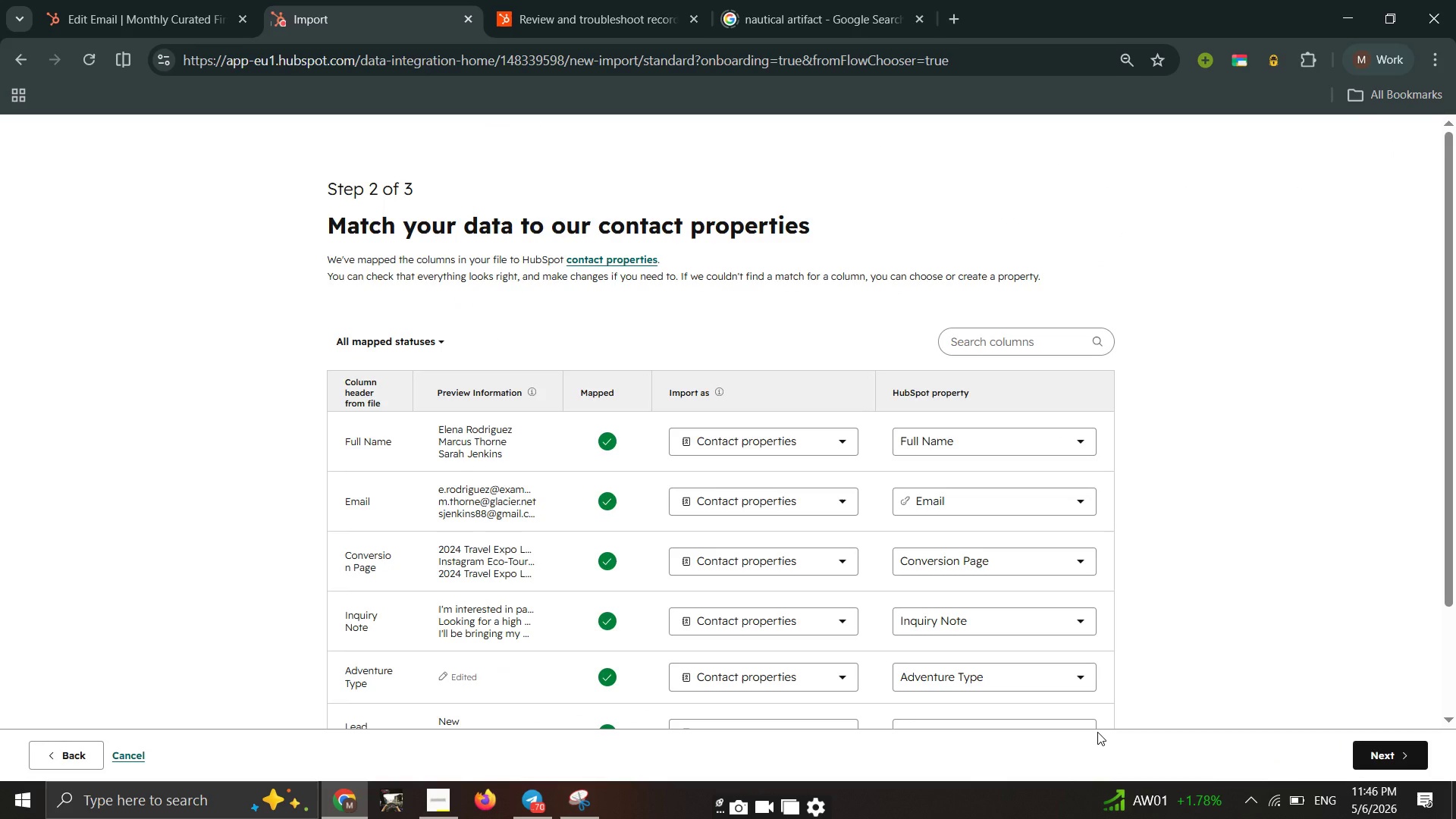 
wait(8.27)
 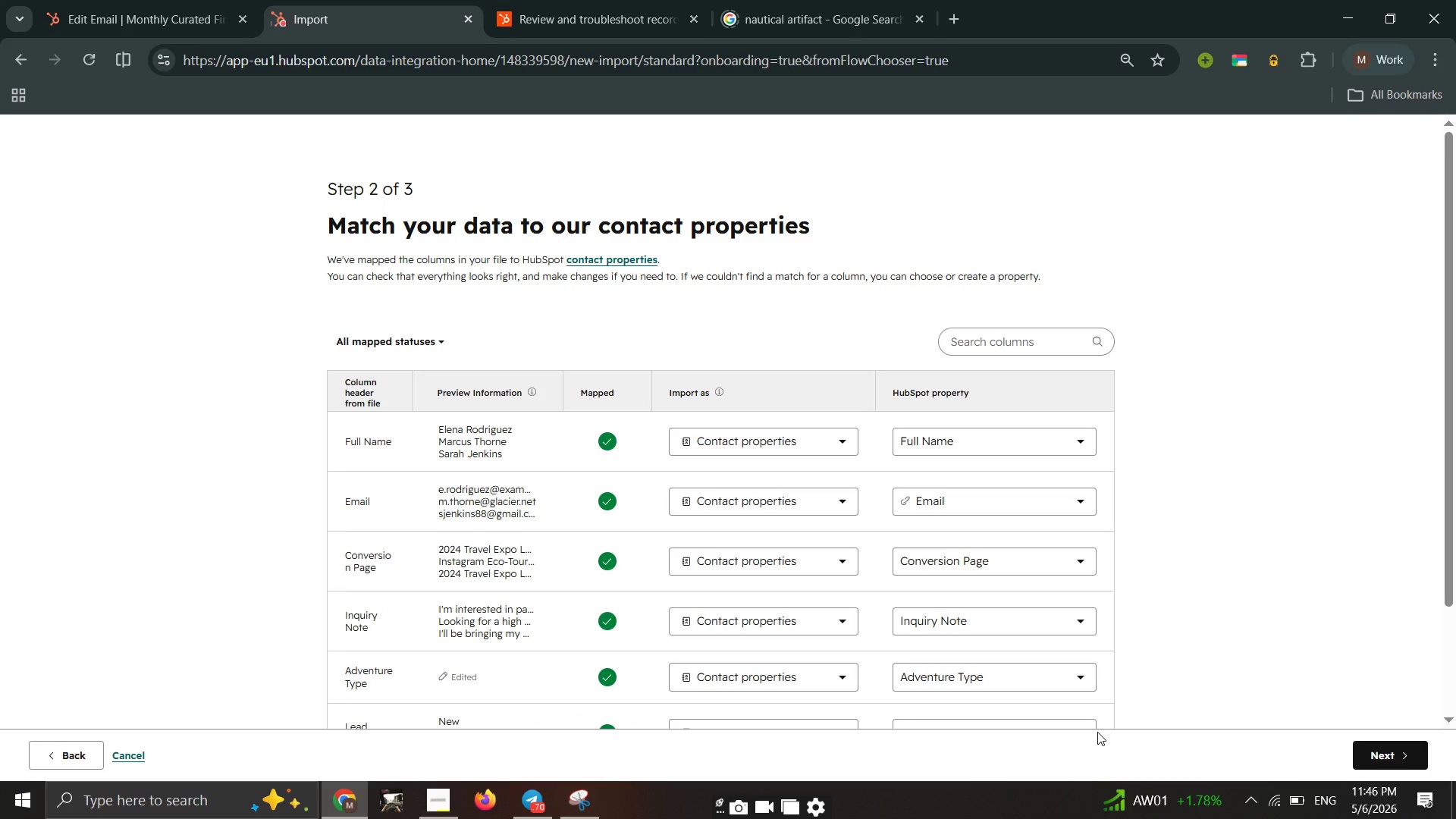 
scroll: coordinate [1186, 613], scroll_direction: down, amount: 1.0
 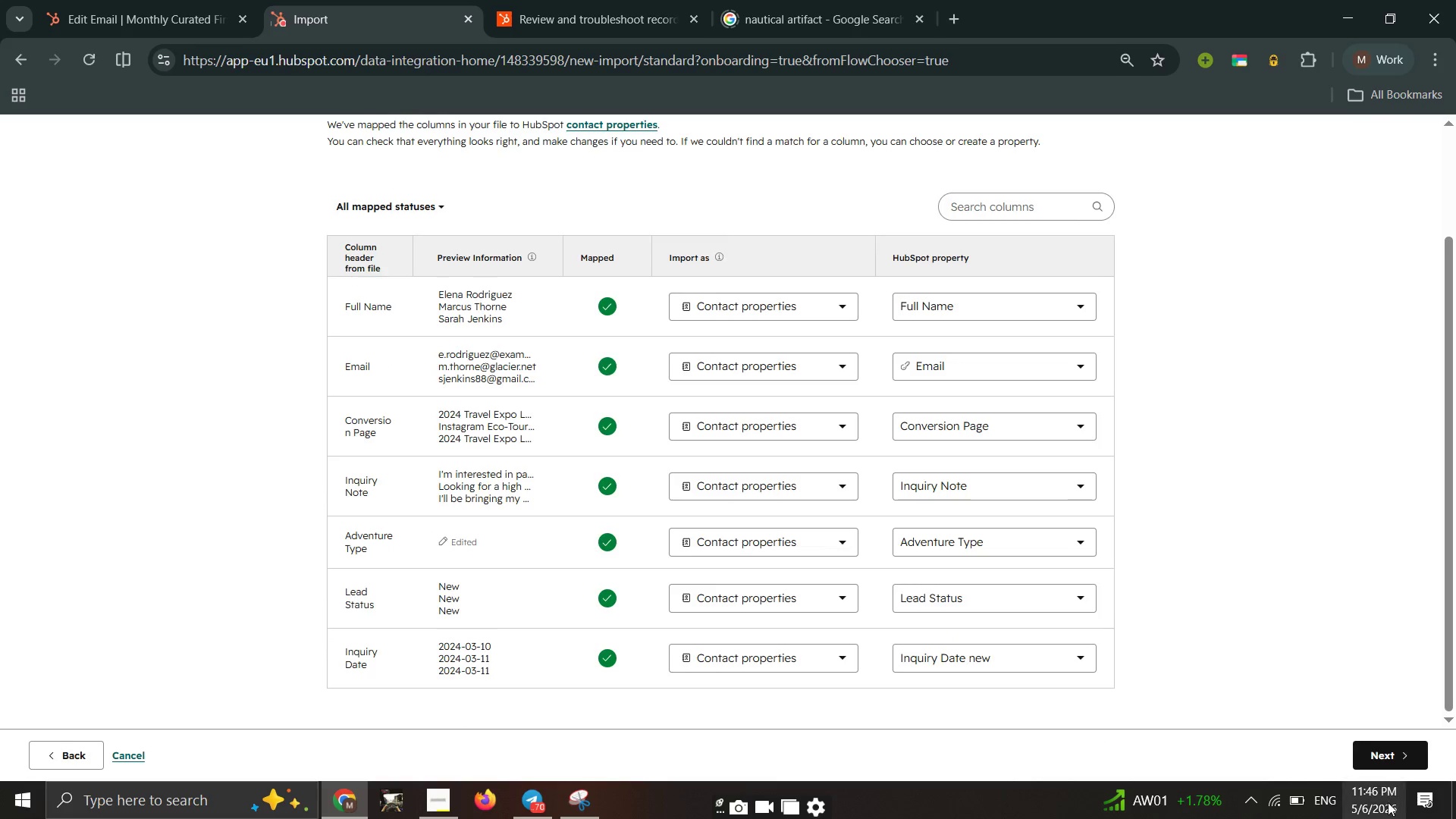 
left_click([1399, 744])
 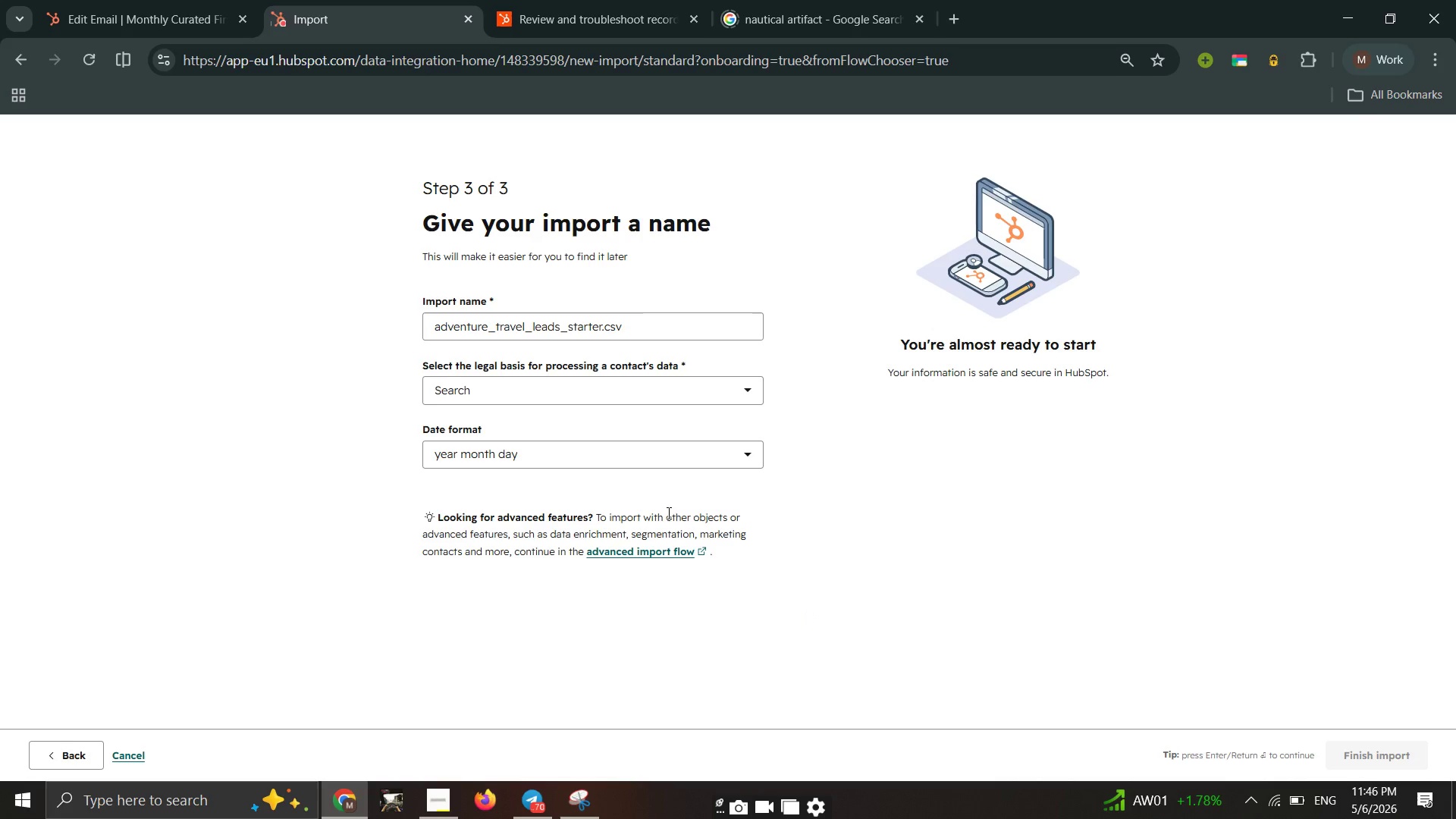 
left_click([490, 391])
 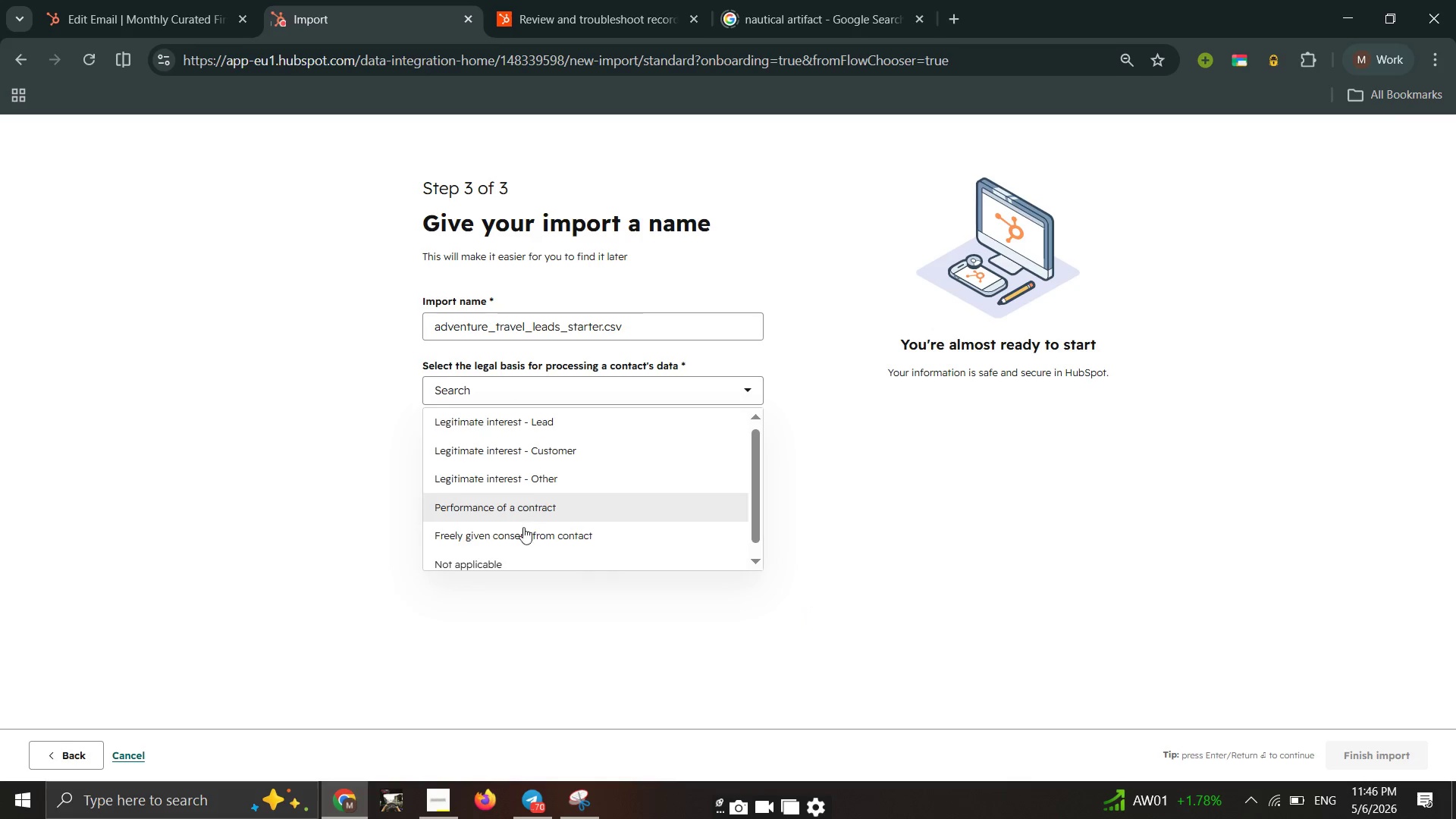 
left_click([523, 535])
 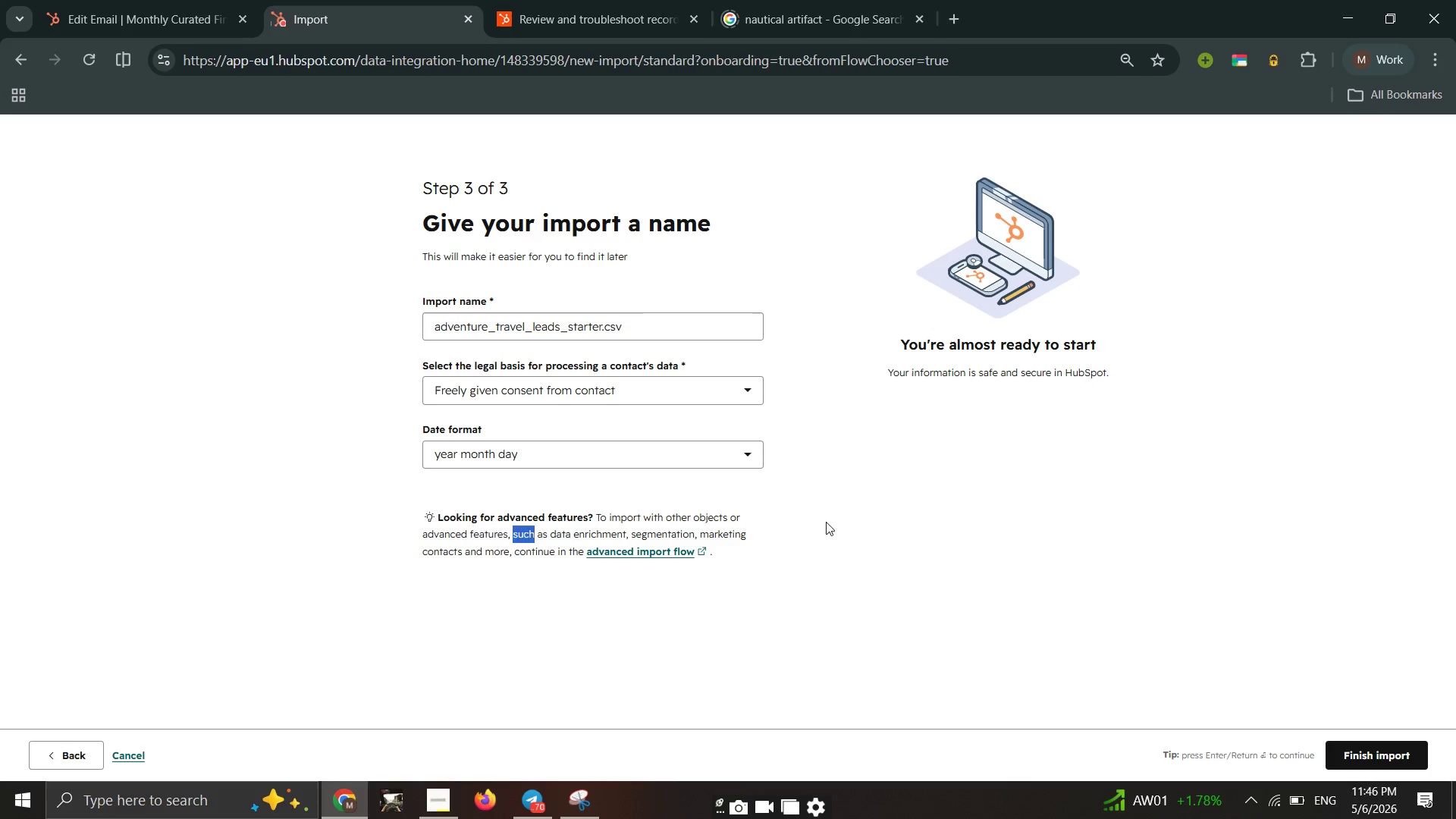 
left_click([905, 522])
 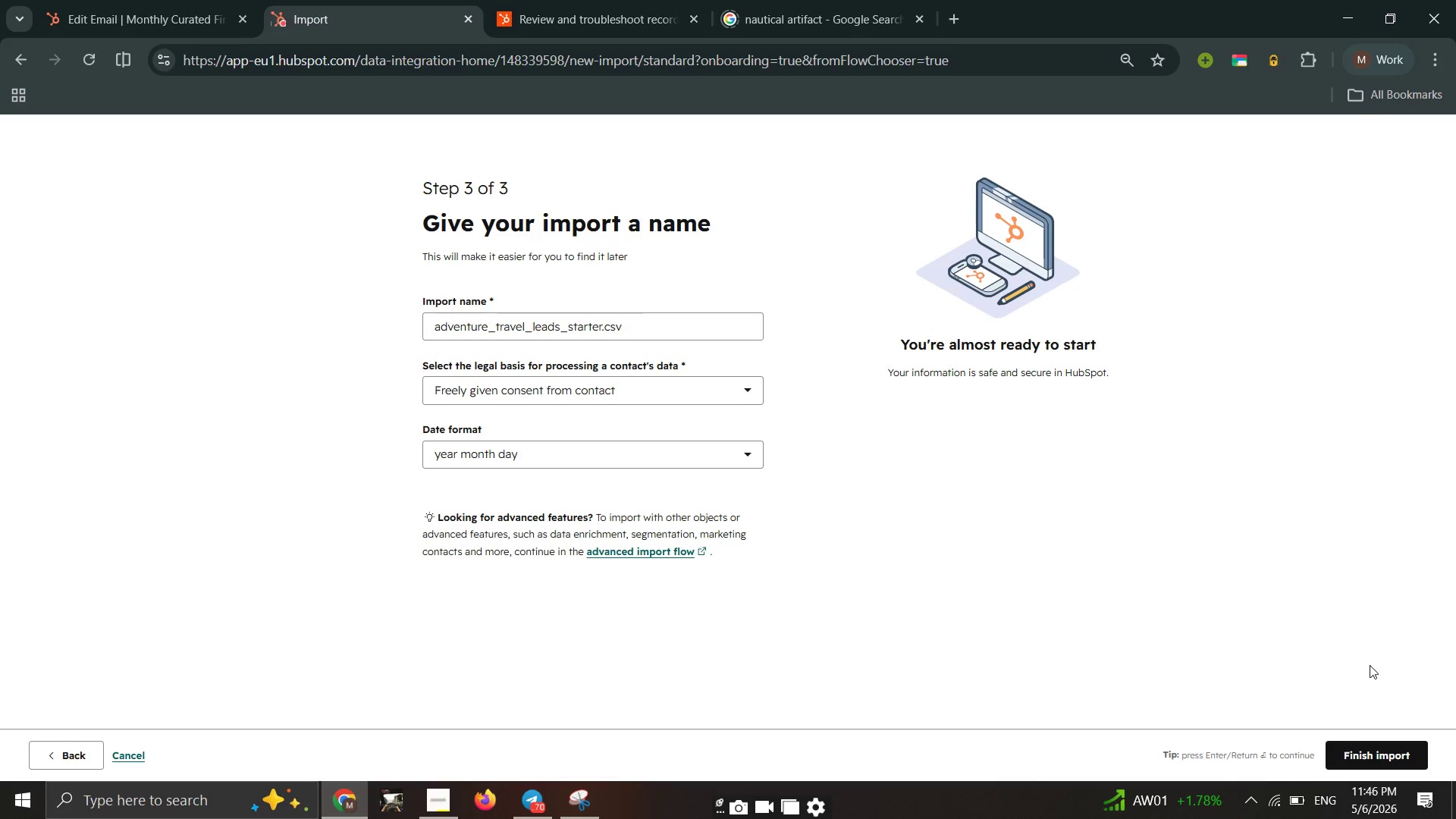 
wait(5.72)
 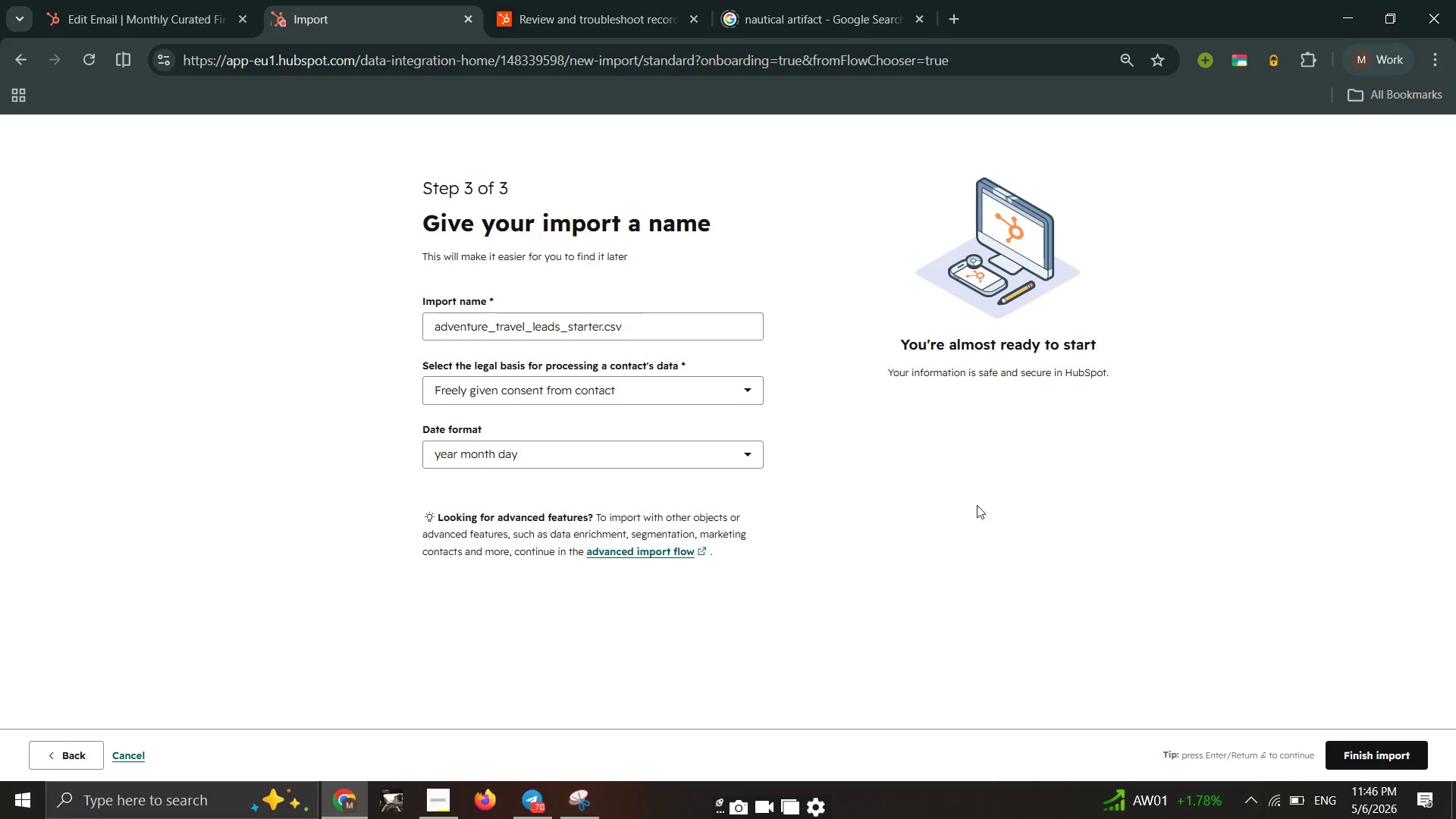 
left_click([1385, 748])